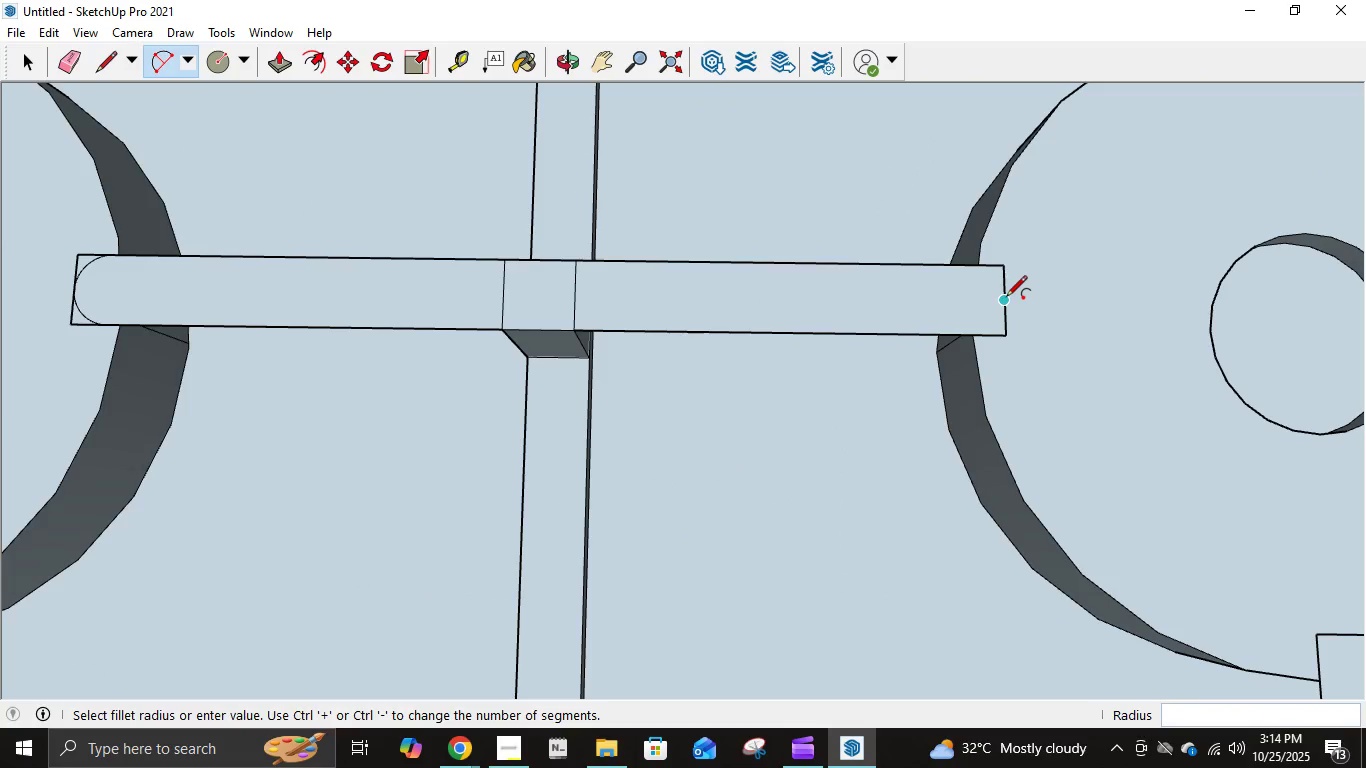 
left_click([1006, 300])
 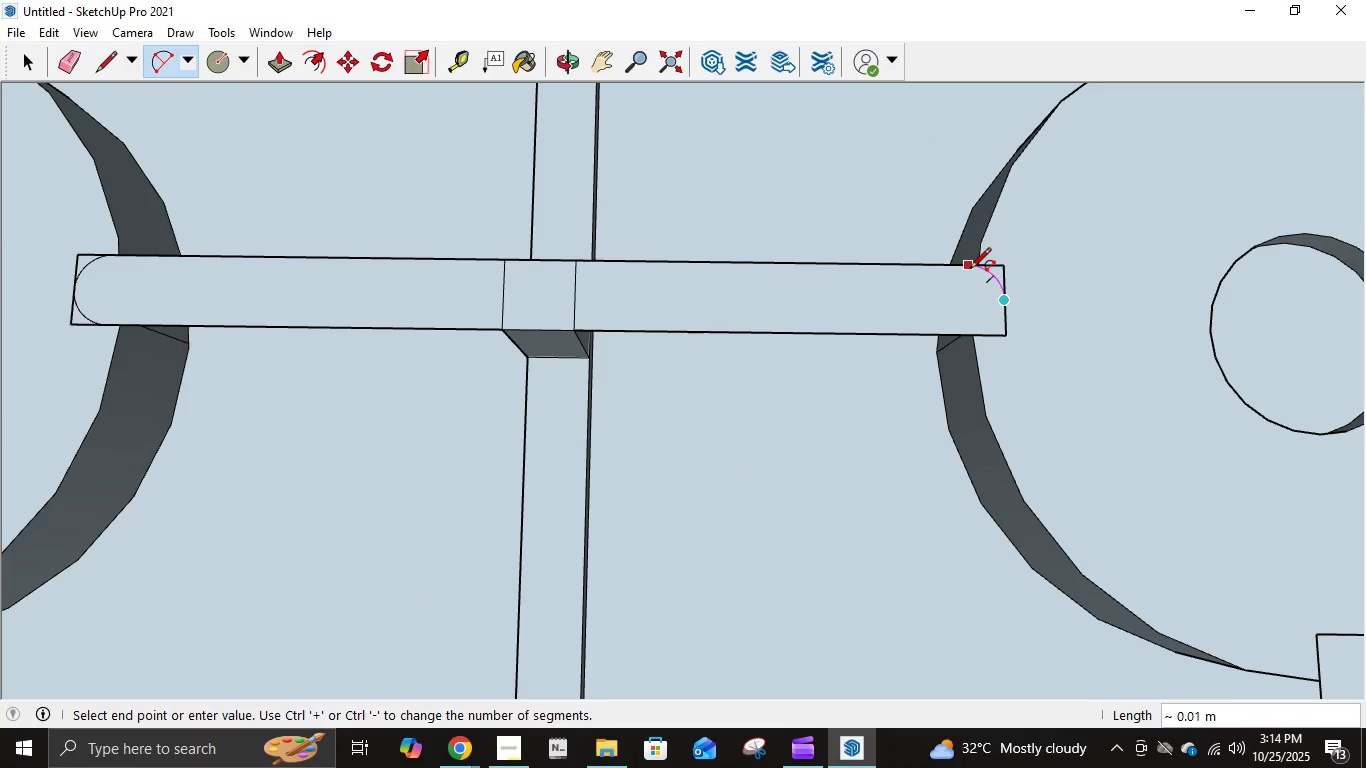 
left_click([970, 270])
 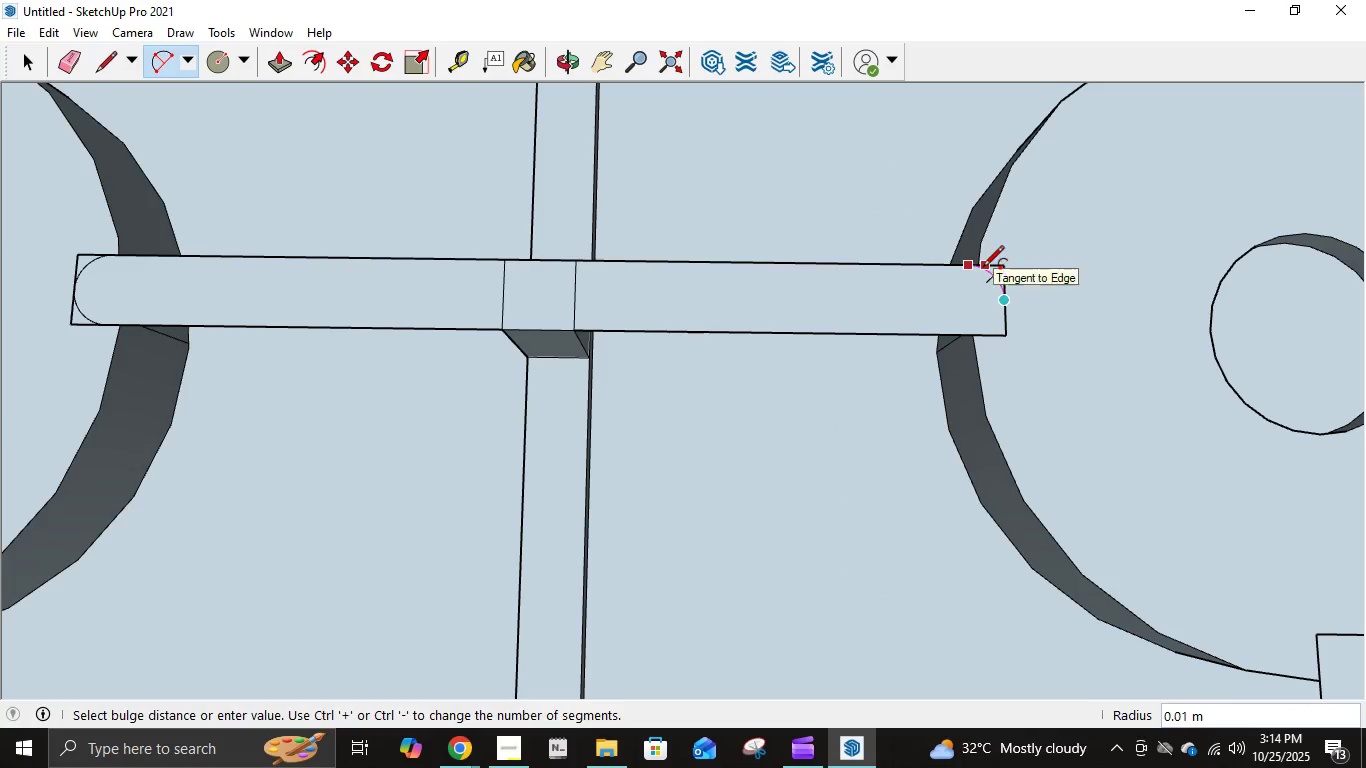 
left_click([983, 268])
 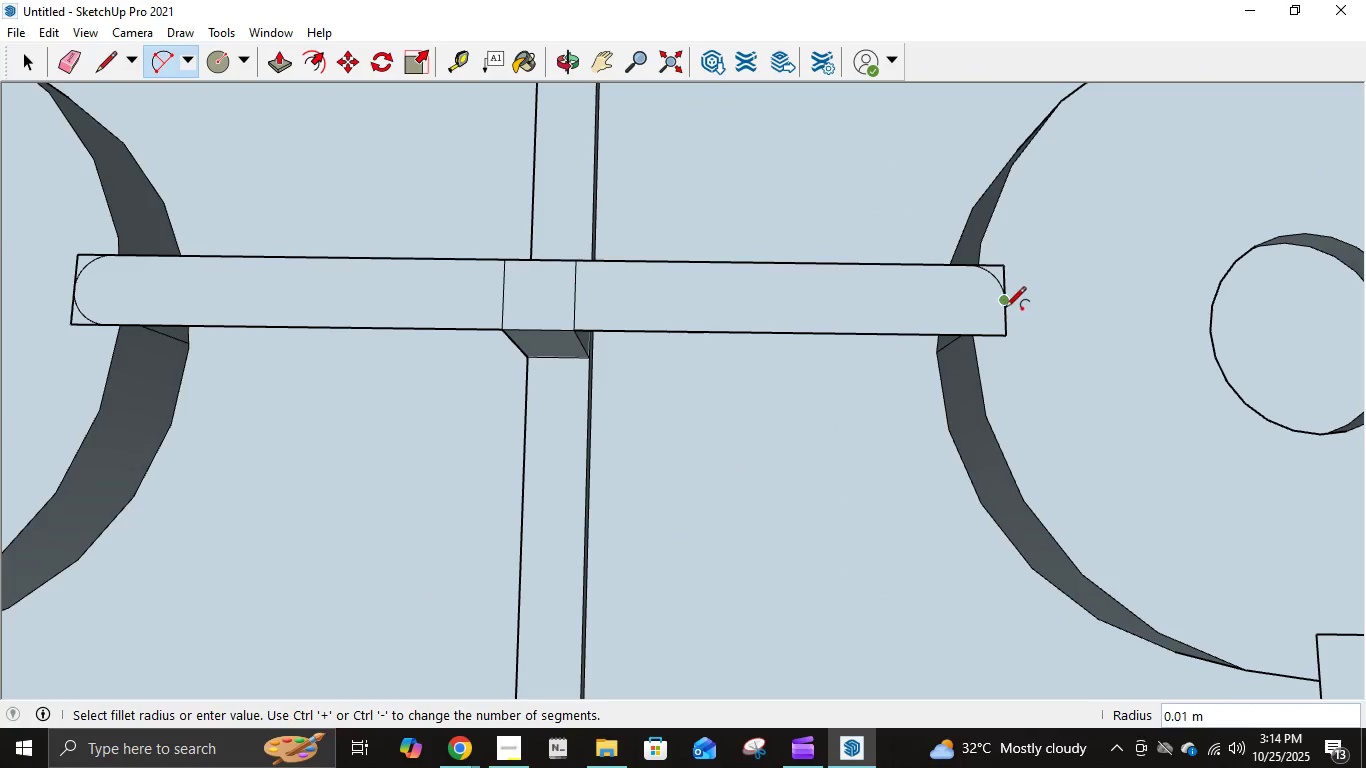 
left_click([1005, 309])
 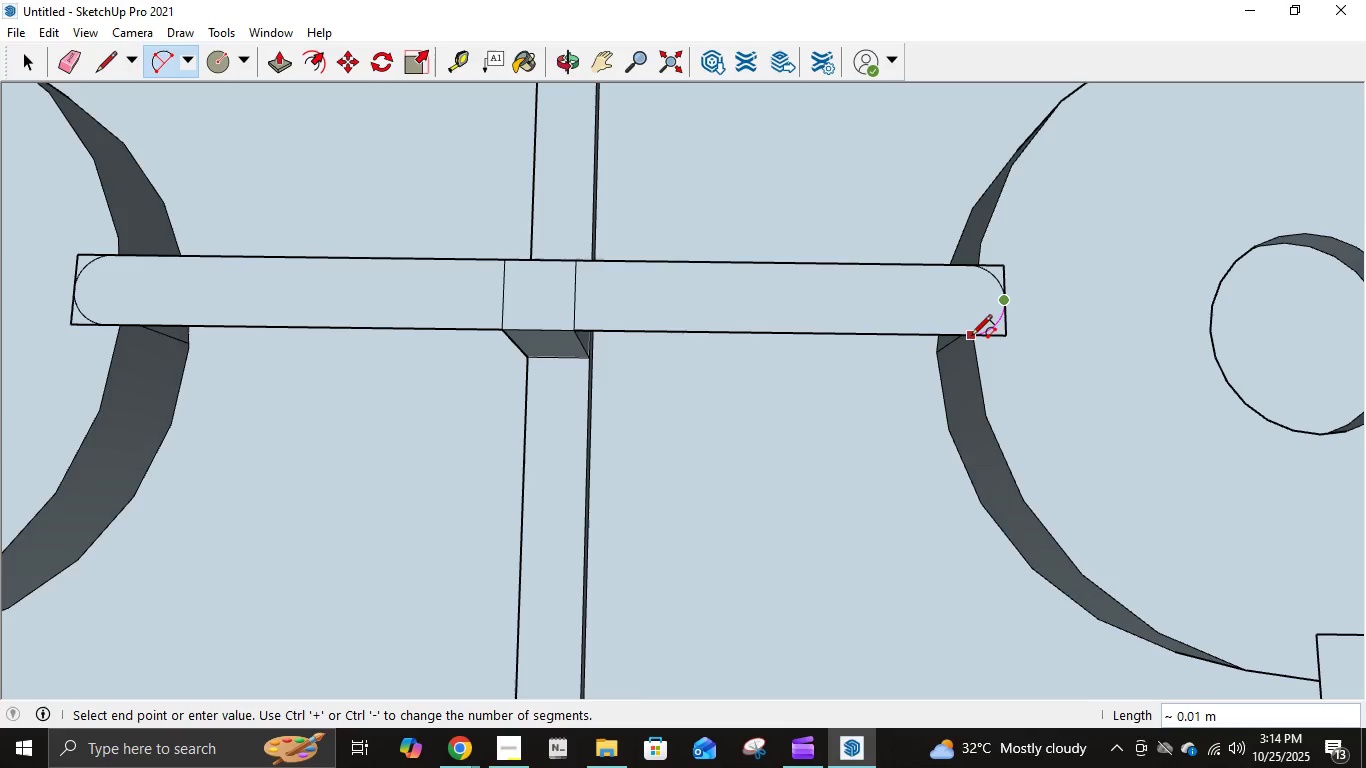 
left_click([971, 337])
 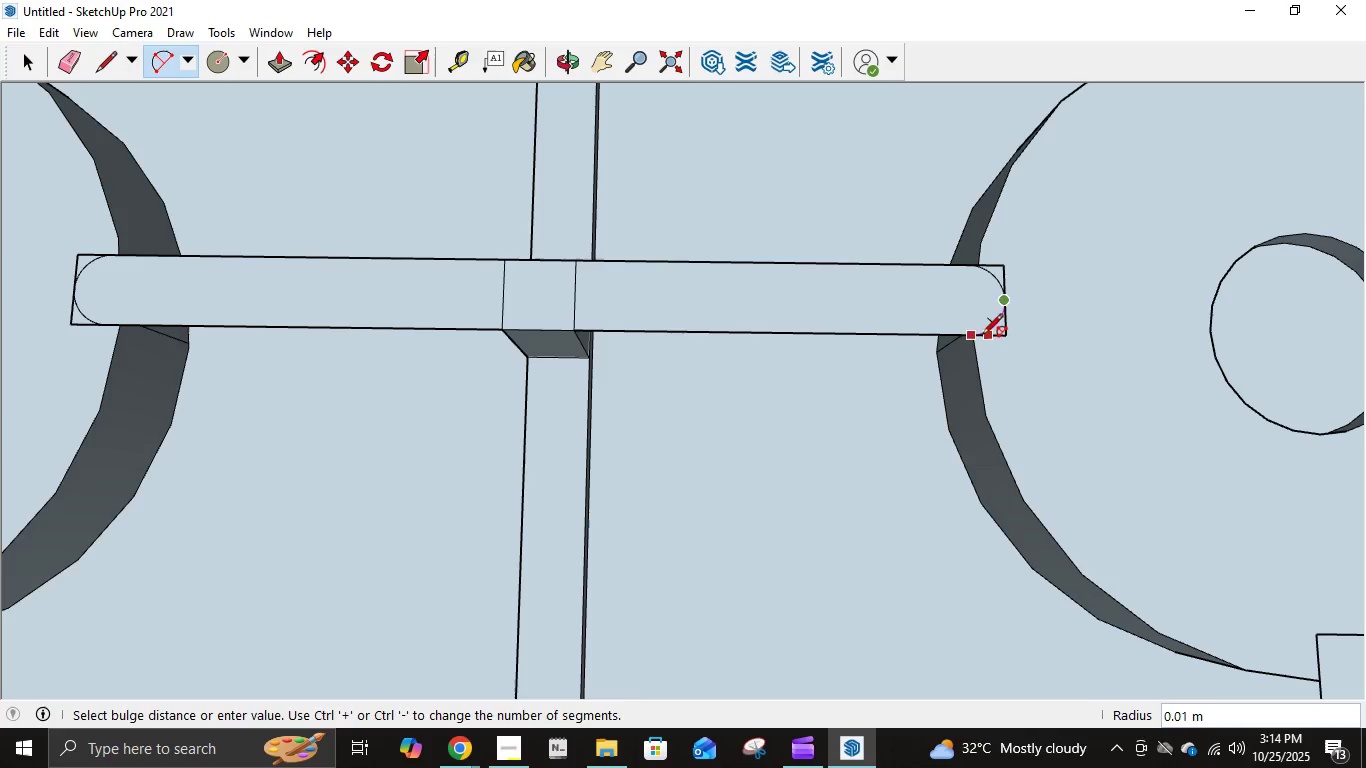 
left_click([982, 336])
 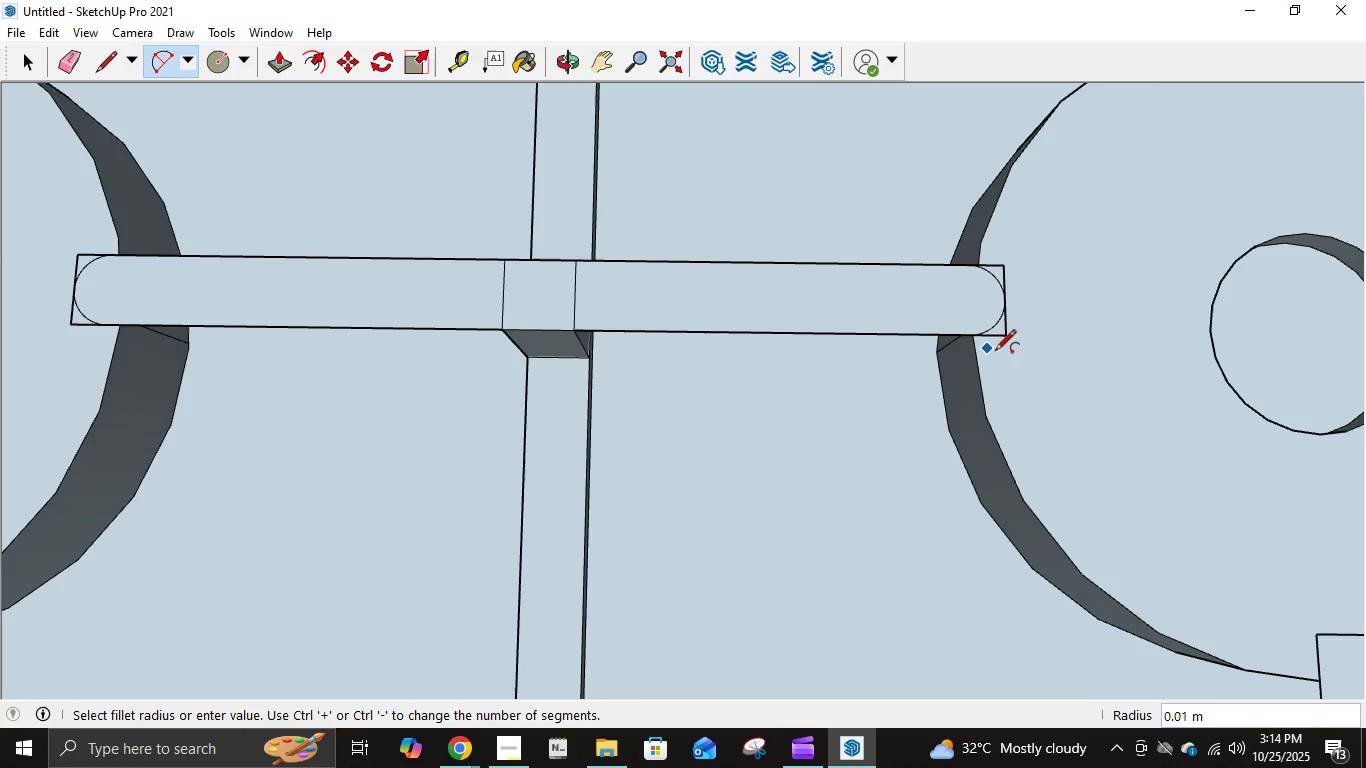 
scroll: coordinate [1101, 538], scroll_direction: down, amount: 2.0
 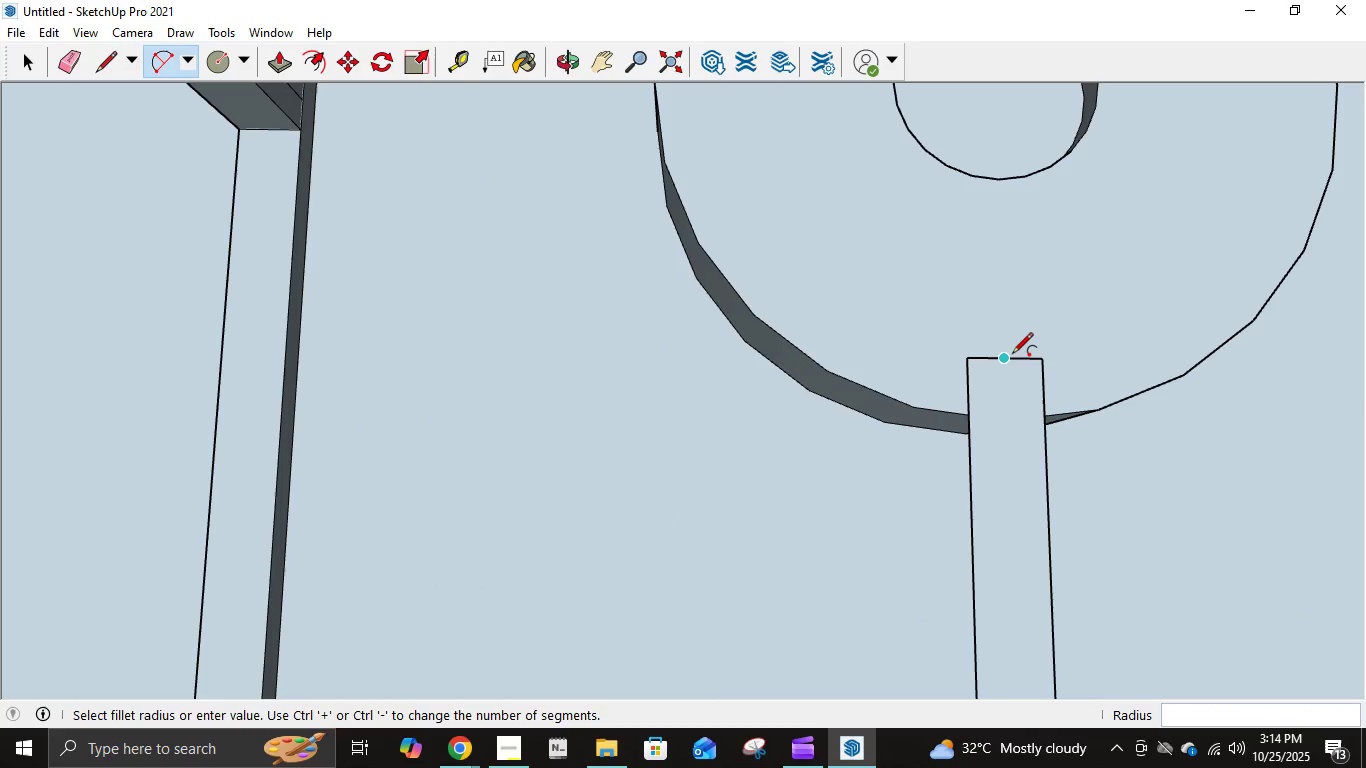 
left_click([1012, 355])
 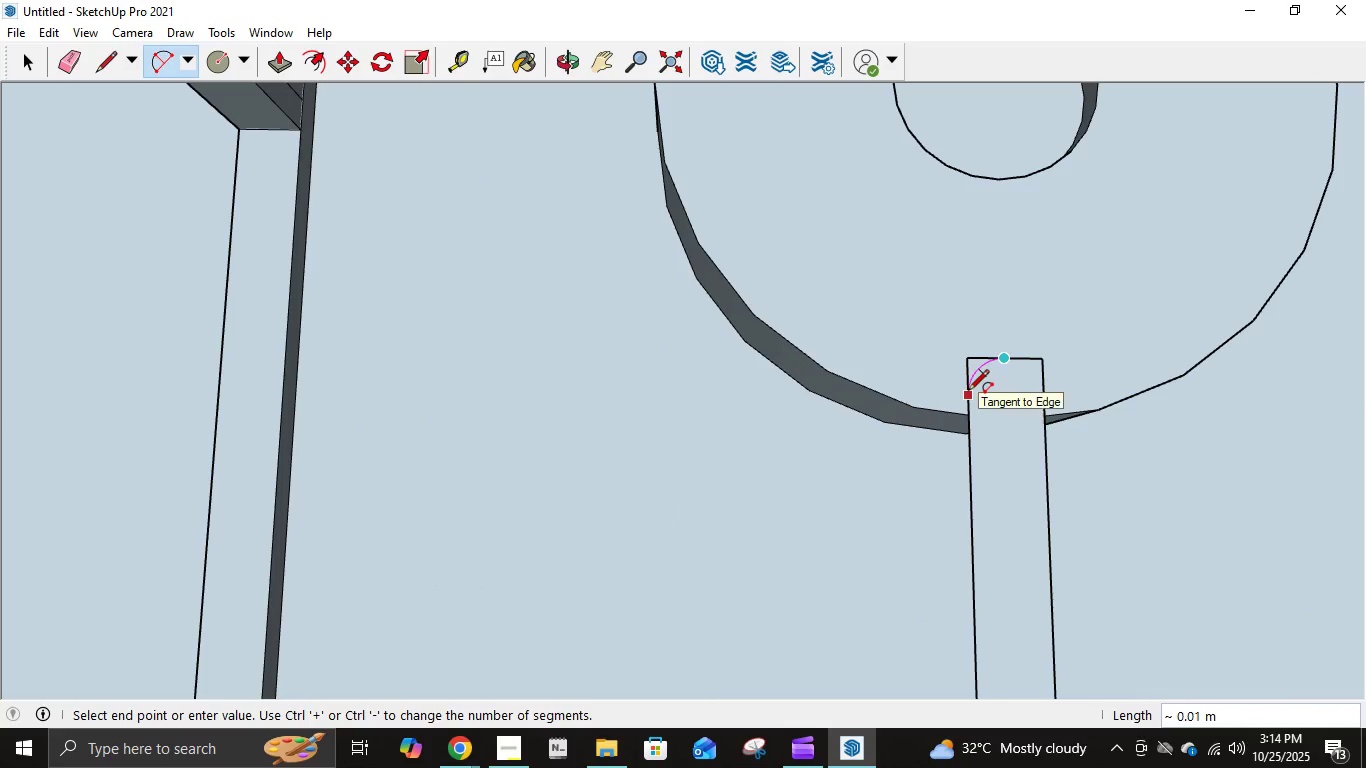 
left_click([968, 392])
 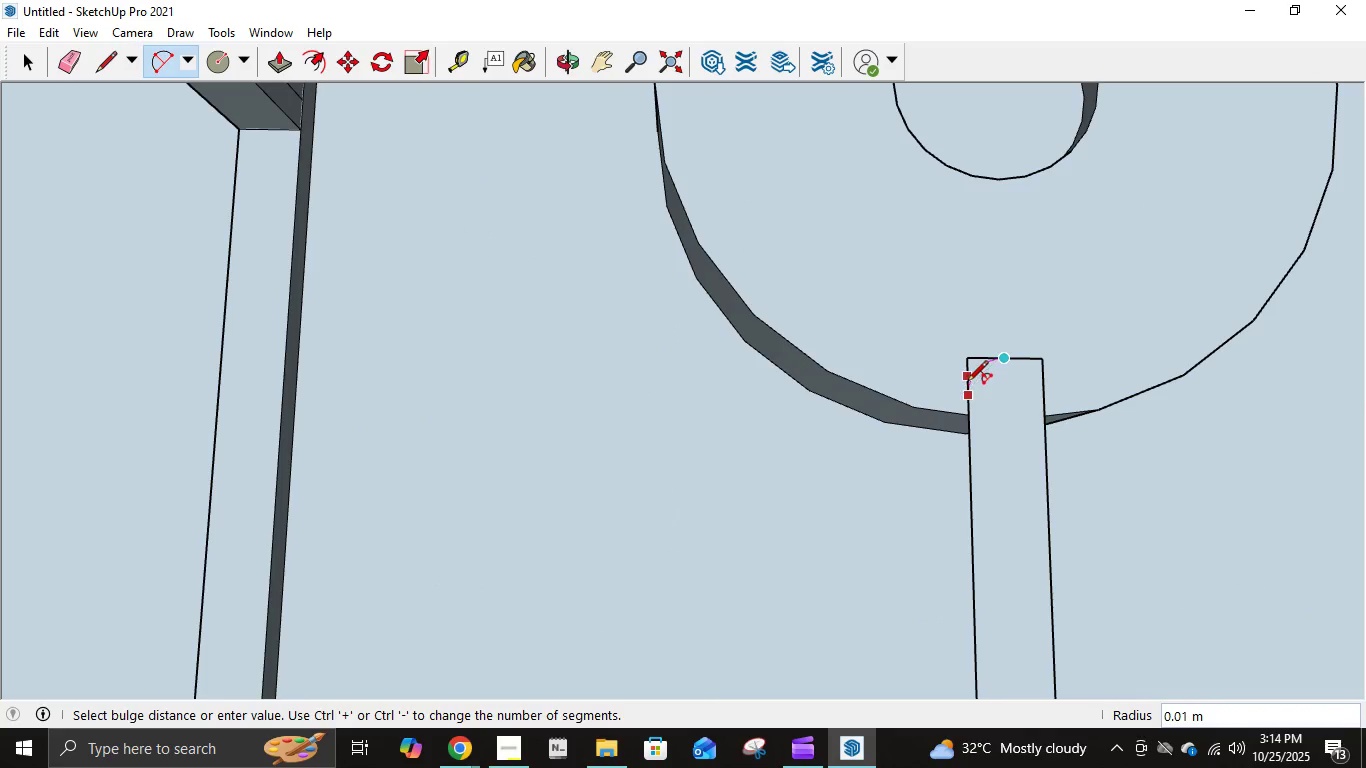 
left_click([967, 383])
 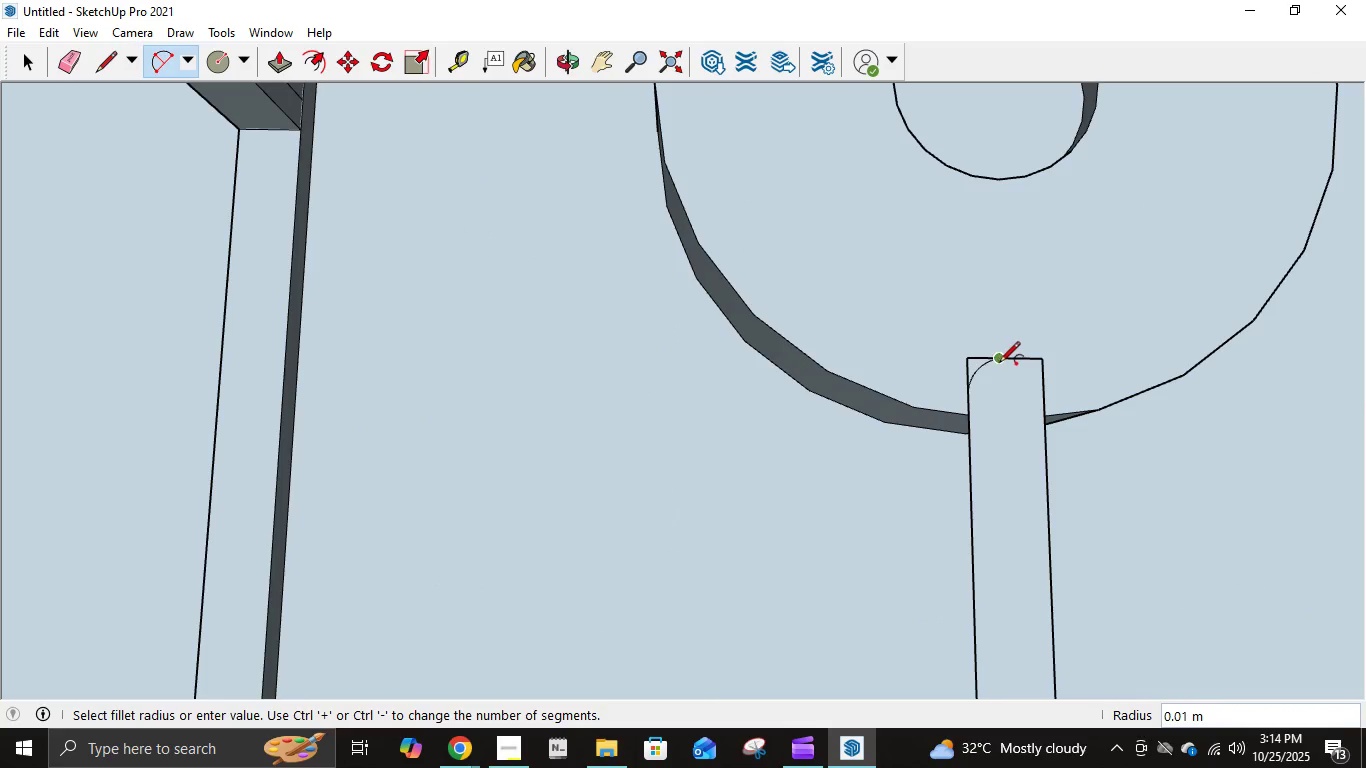 
left_click([999, 360])
 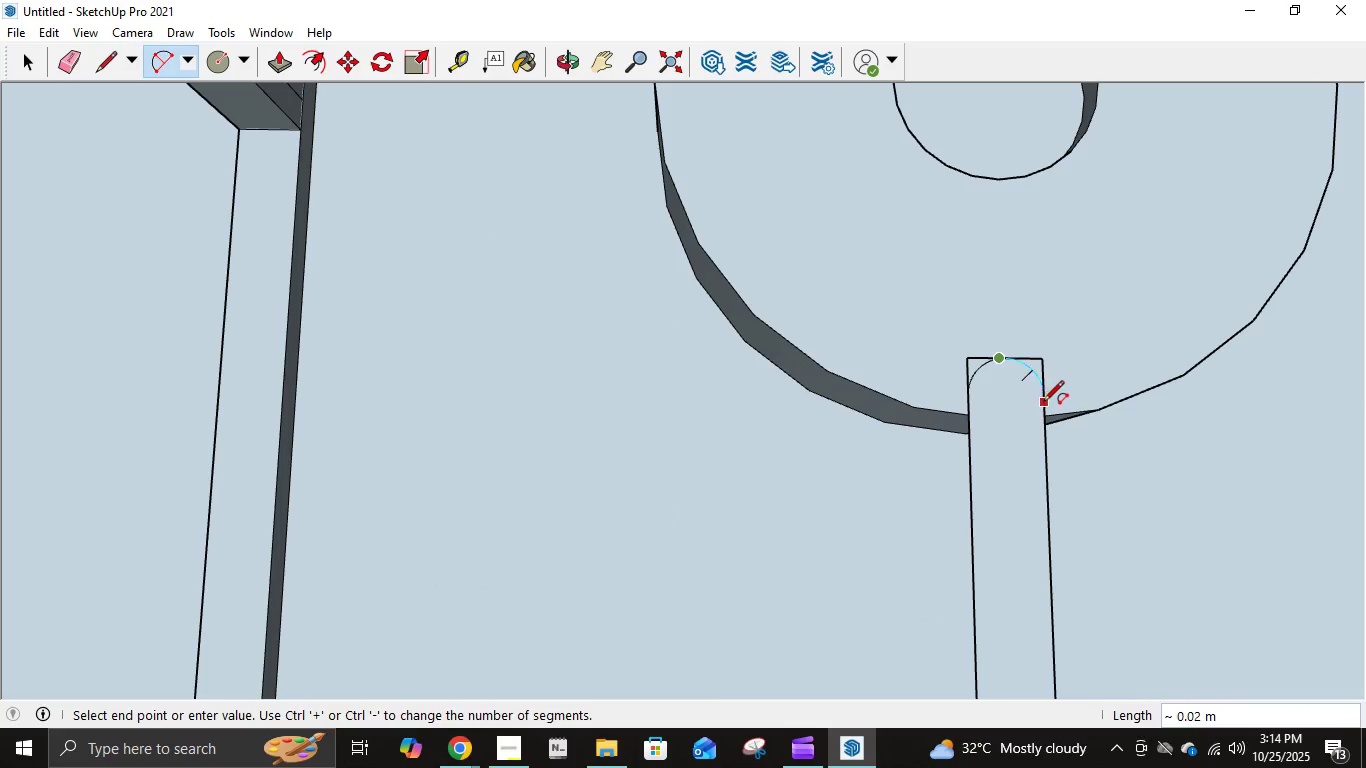 
left_click([1043, 403])
 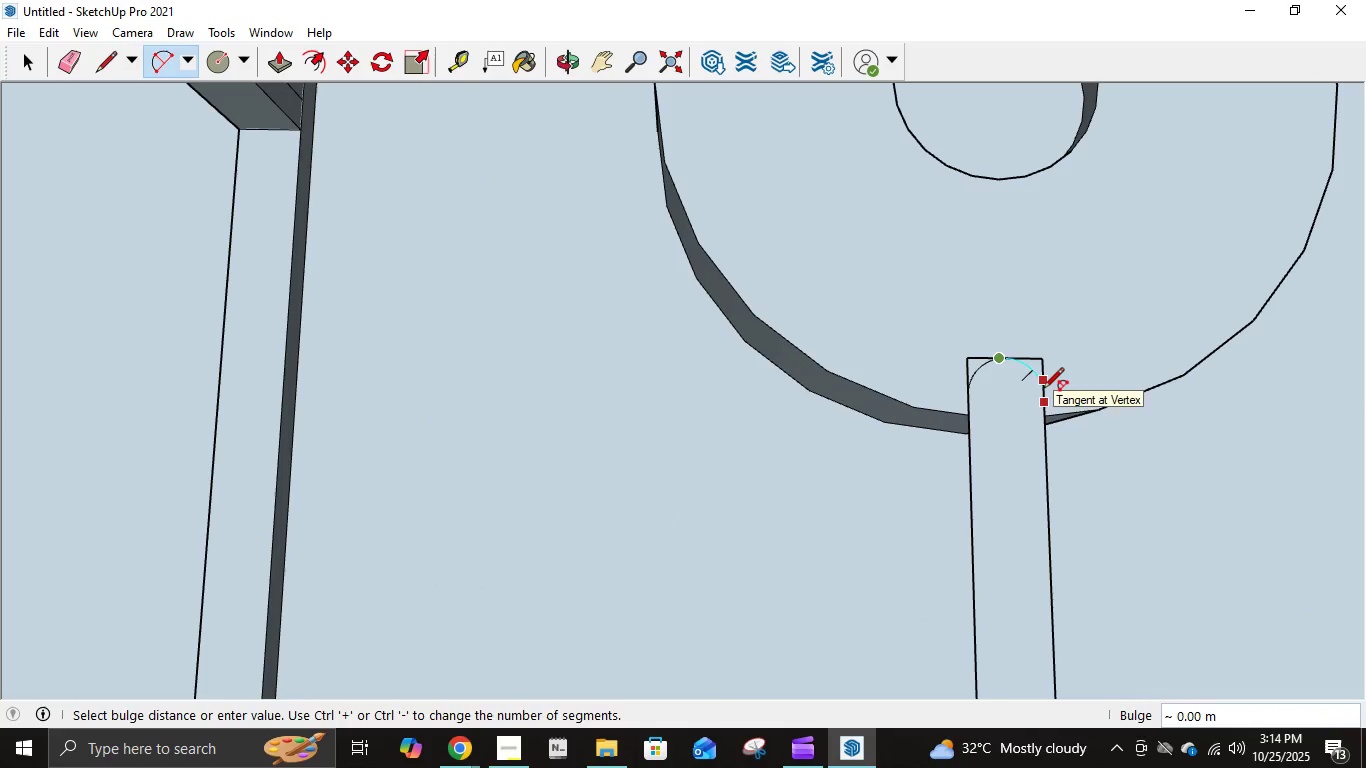 
left_click([1043, 390])
 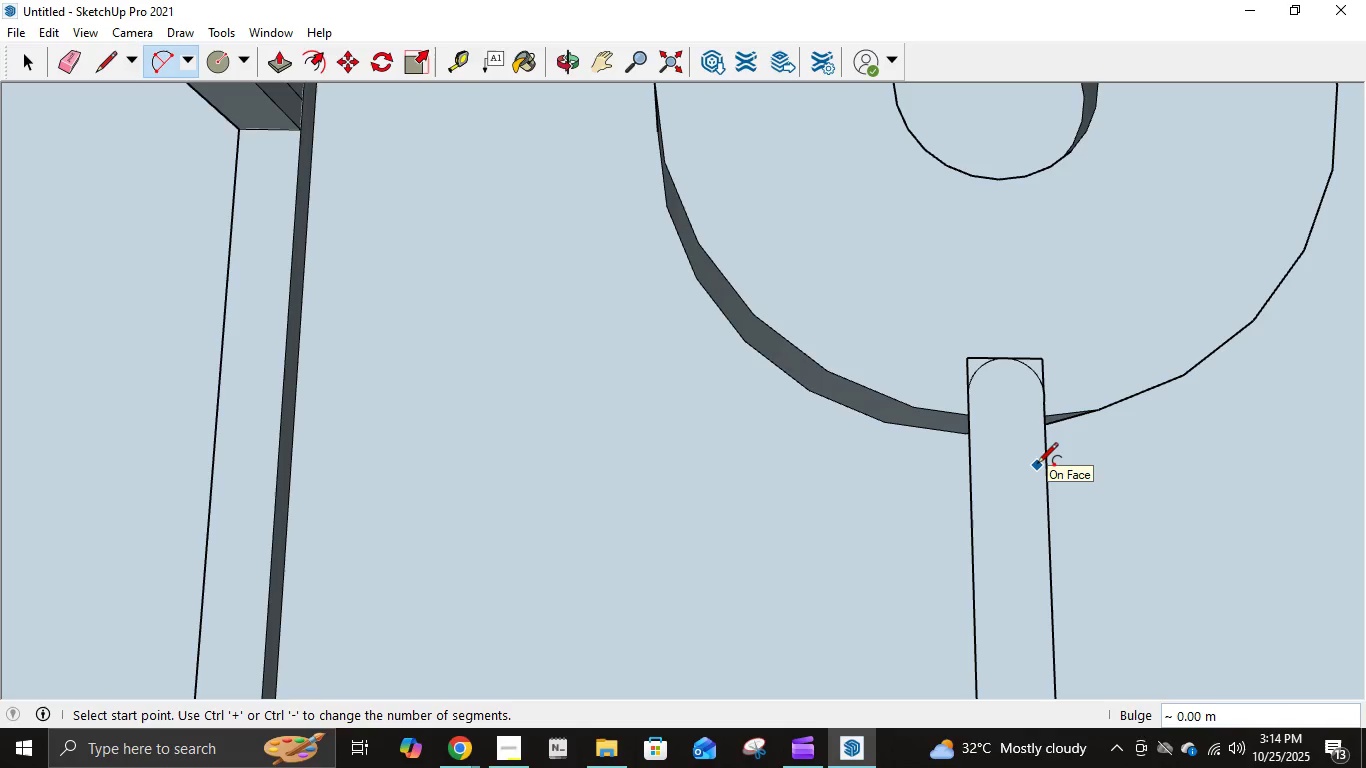 
key(Control+ControlLeft)
 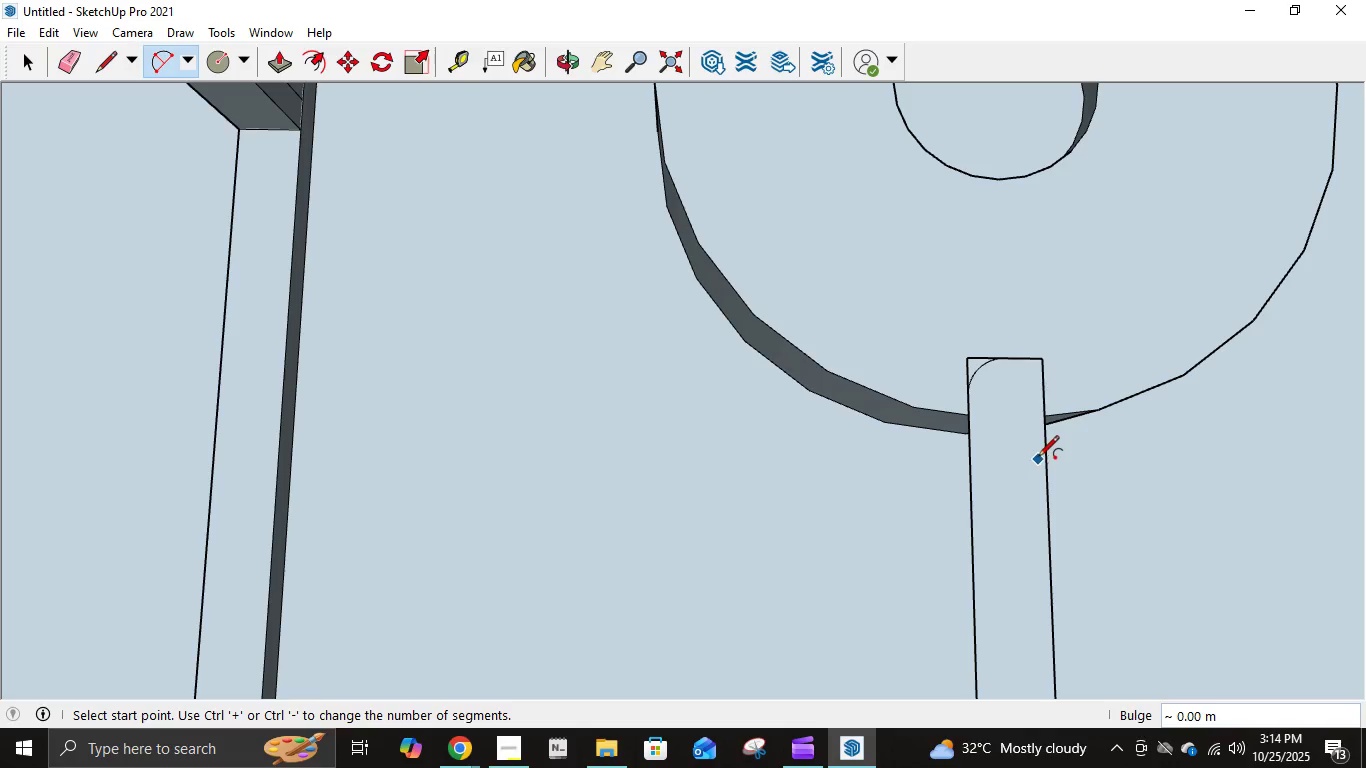 
key(Control+Z)
 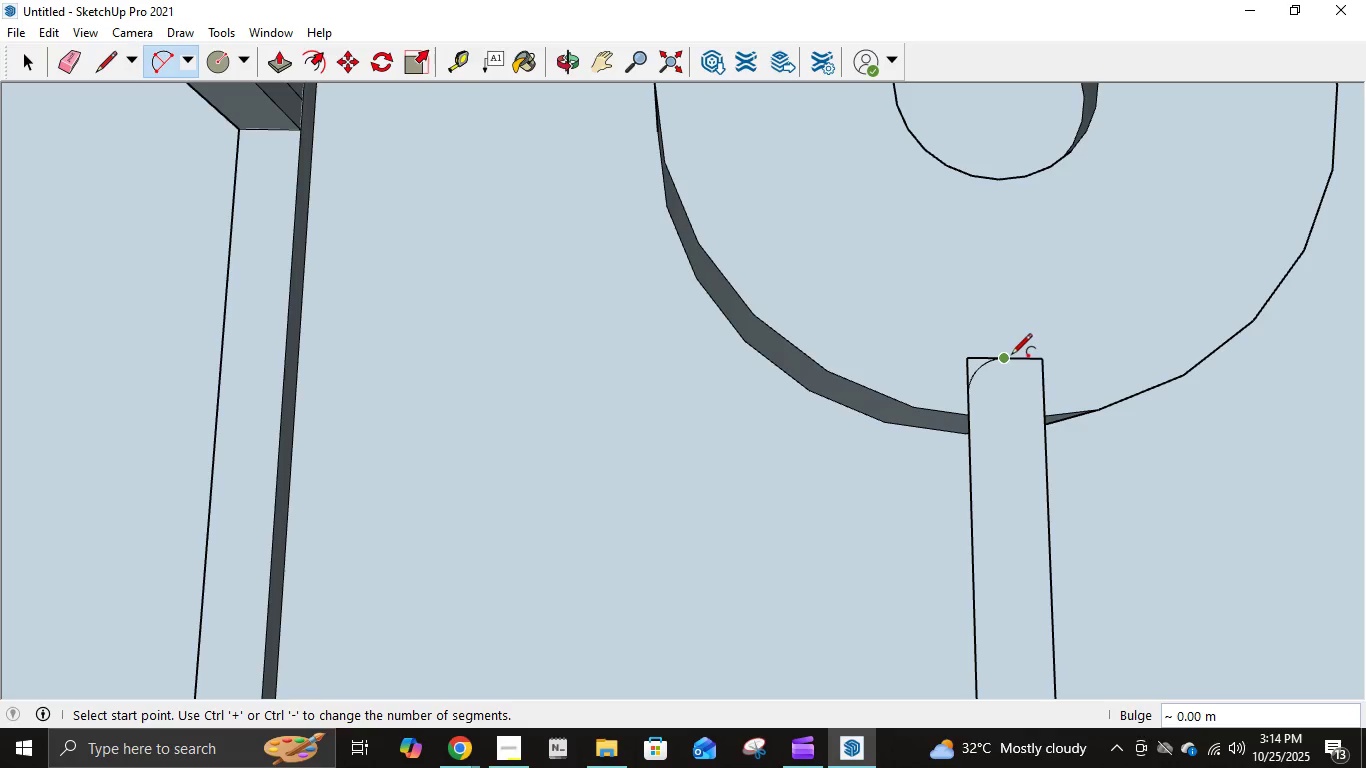 
left_click([1011, 356])
 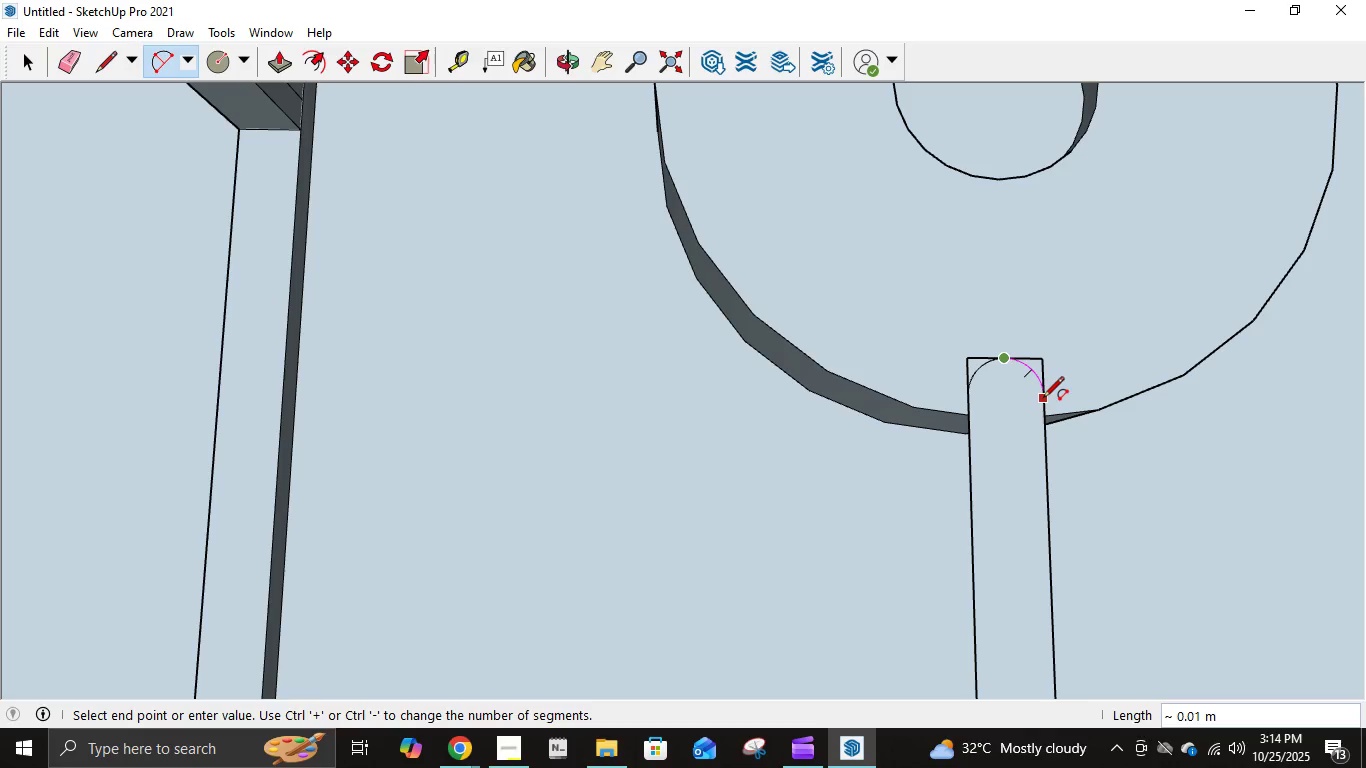 
left_click([1043, 399])
 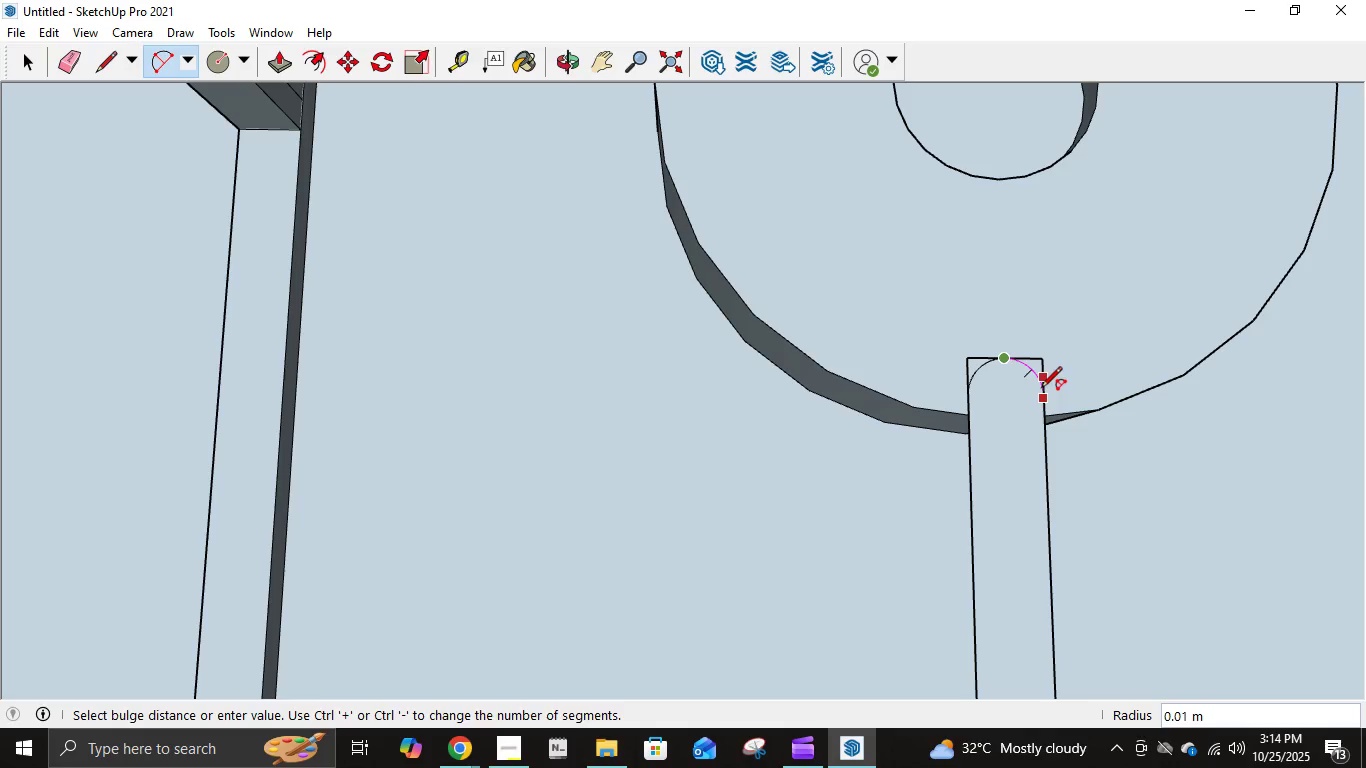 
left_click([1041, 389])
 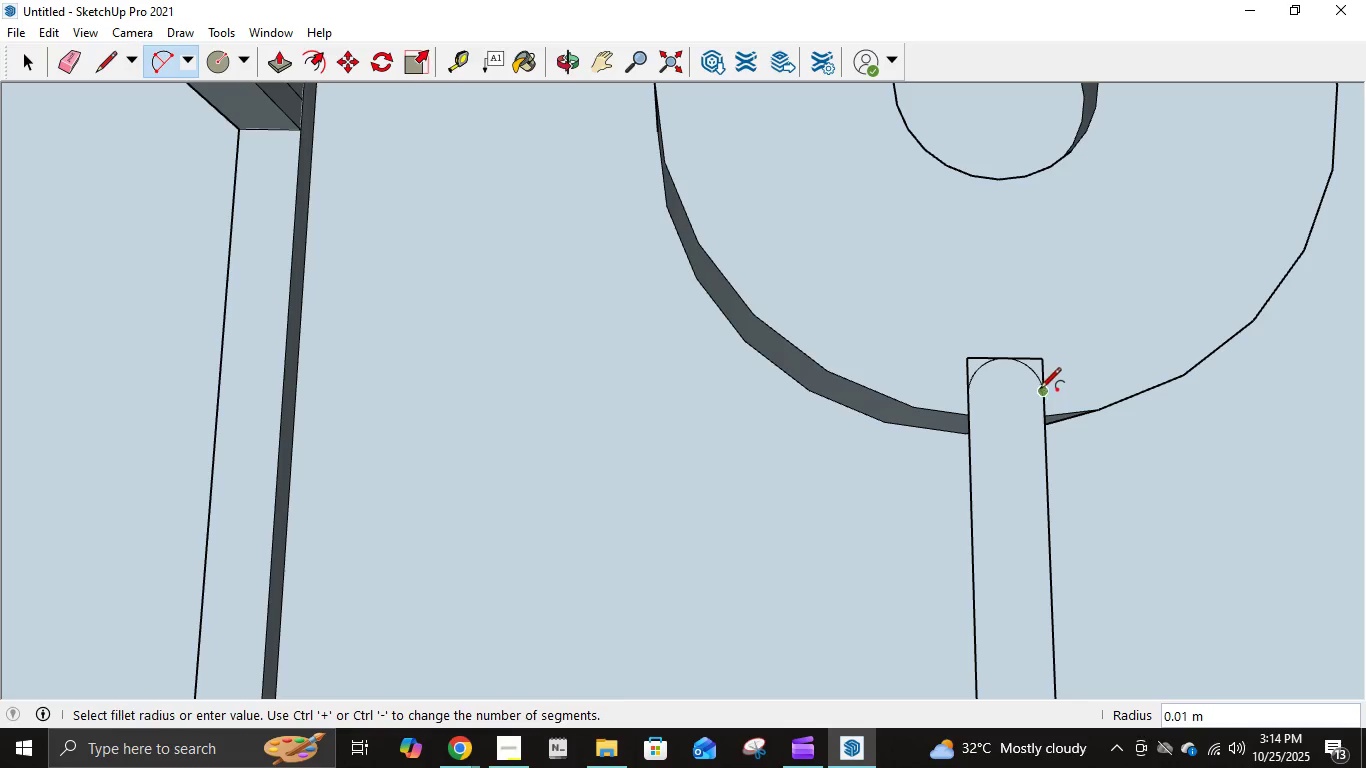 
scroll: coordinate [1176, 282], scroll_direction: up, amount: 3.0
 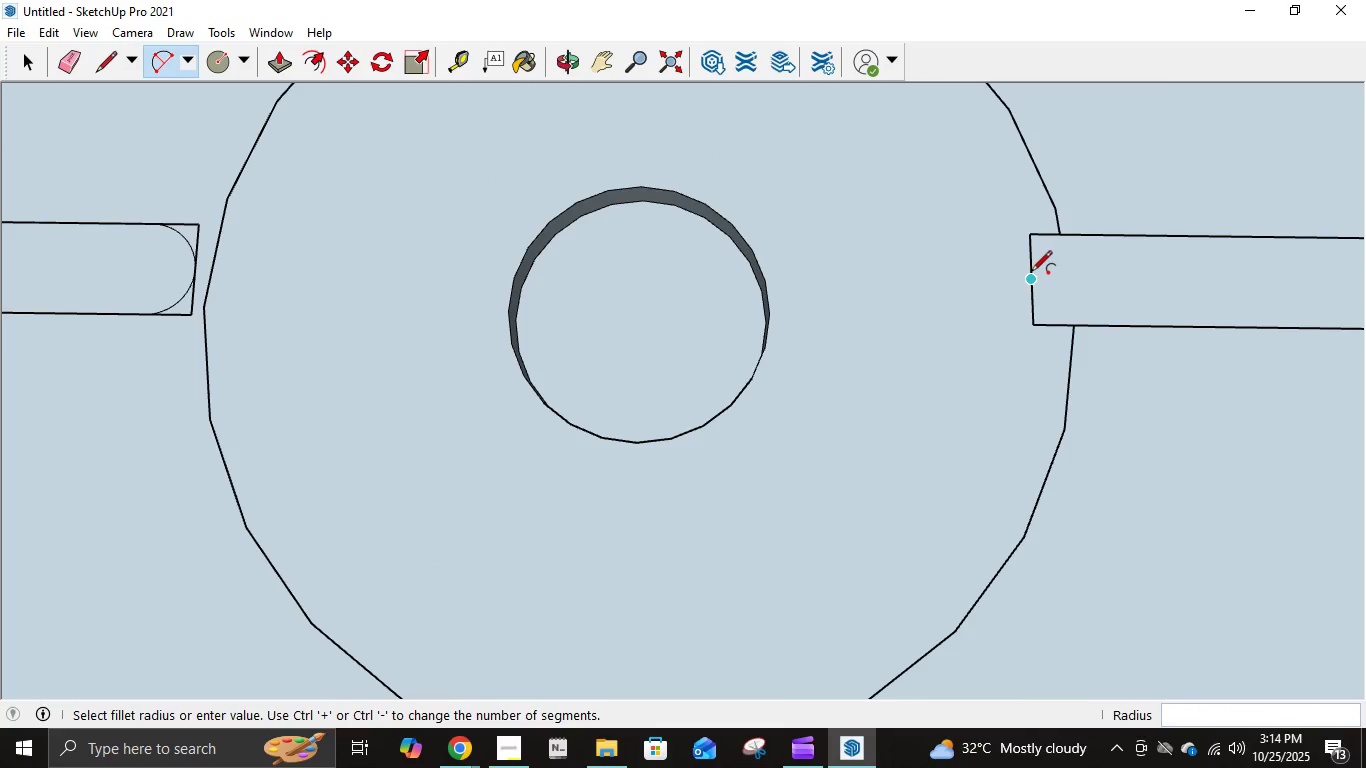 
left_click([1031, 274])
 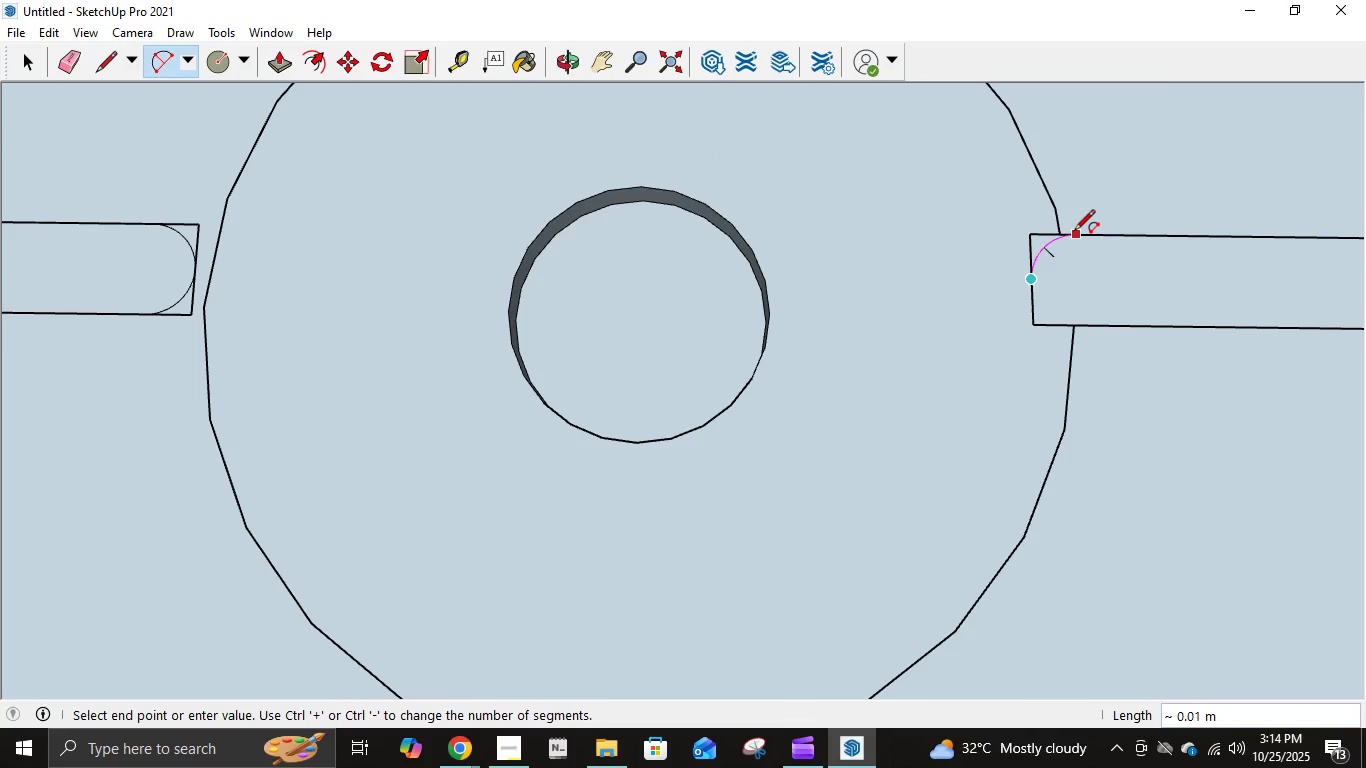 
left_click([1074, 232])
 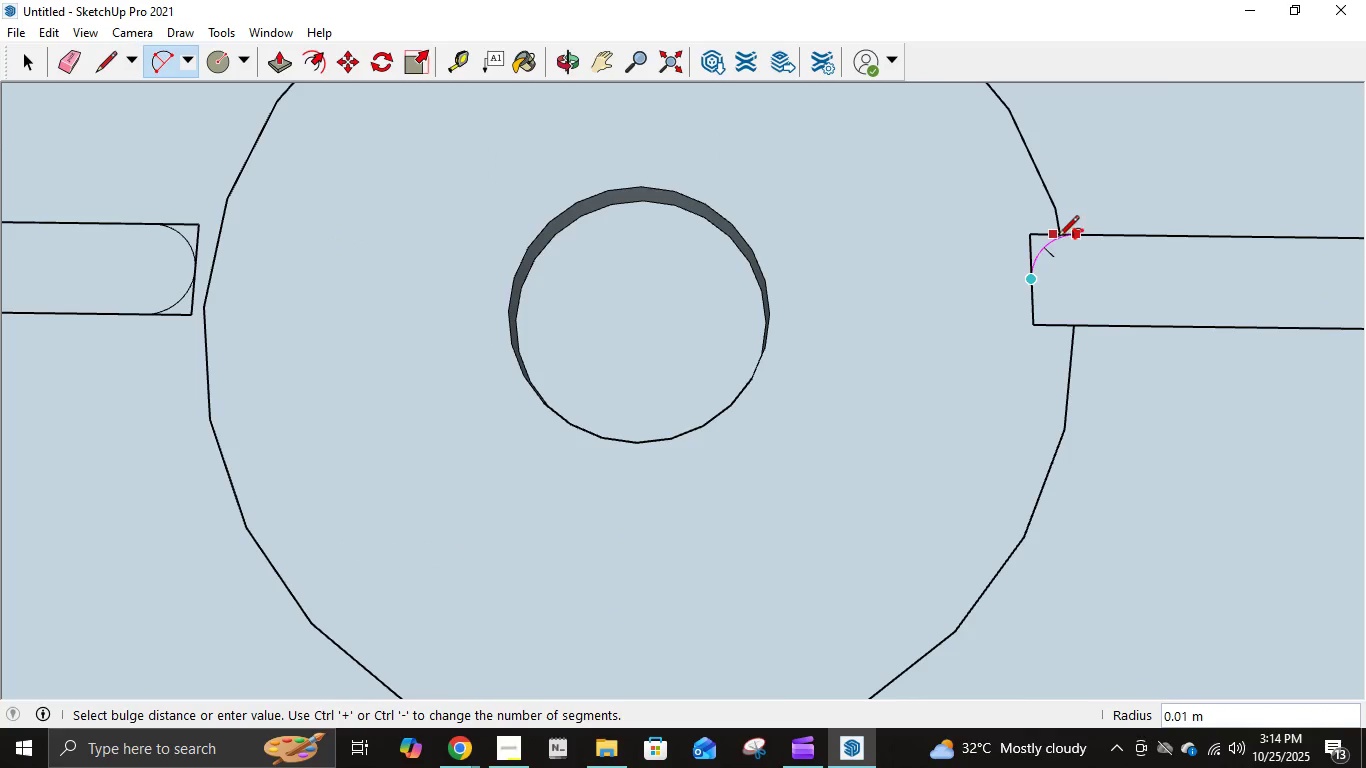 
left_click([1057, 238])
 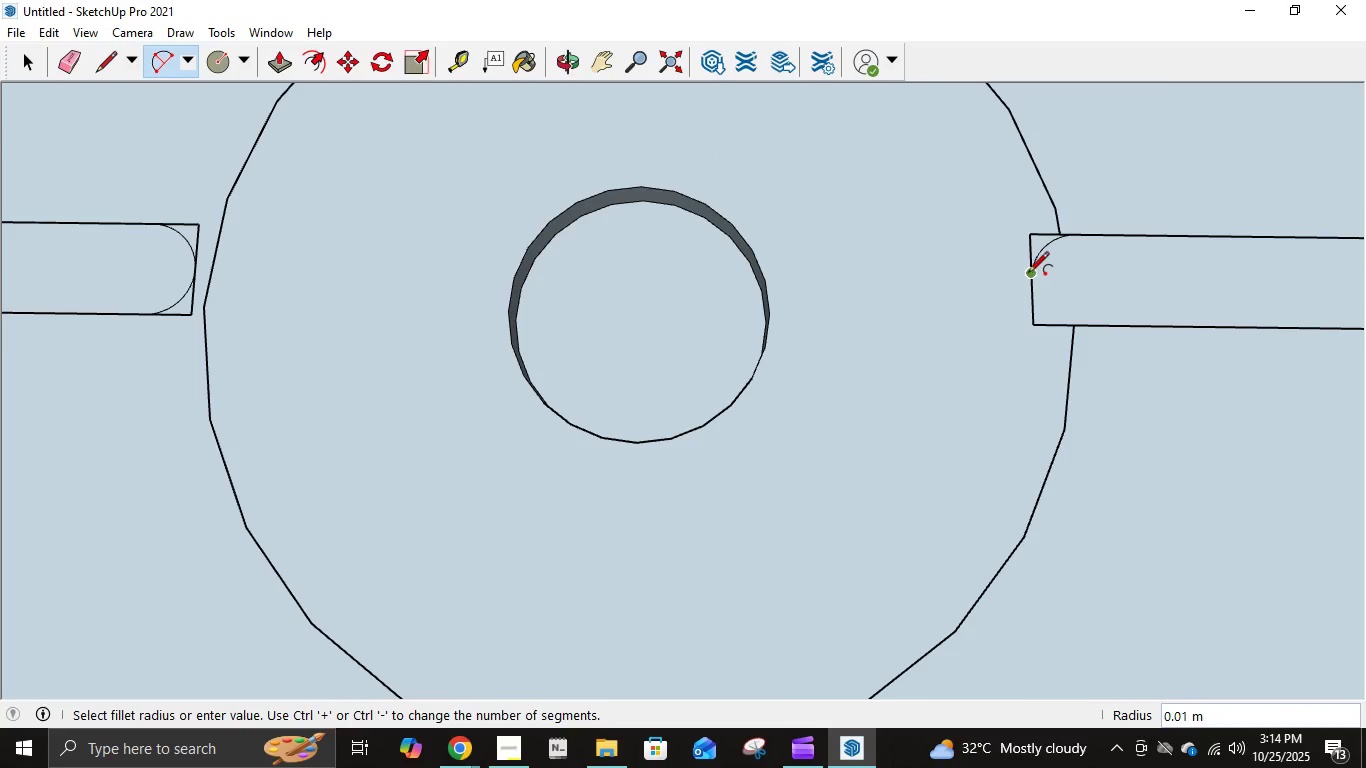 
left_click([1028, 274])
 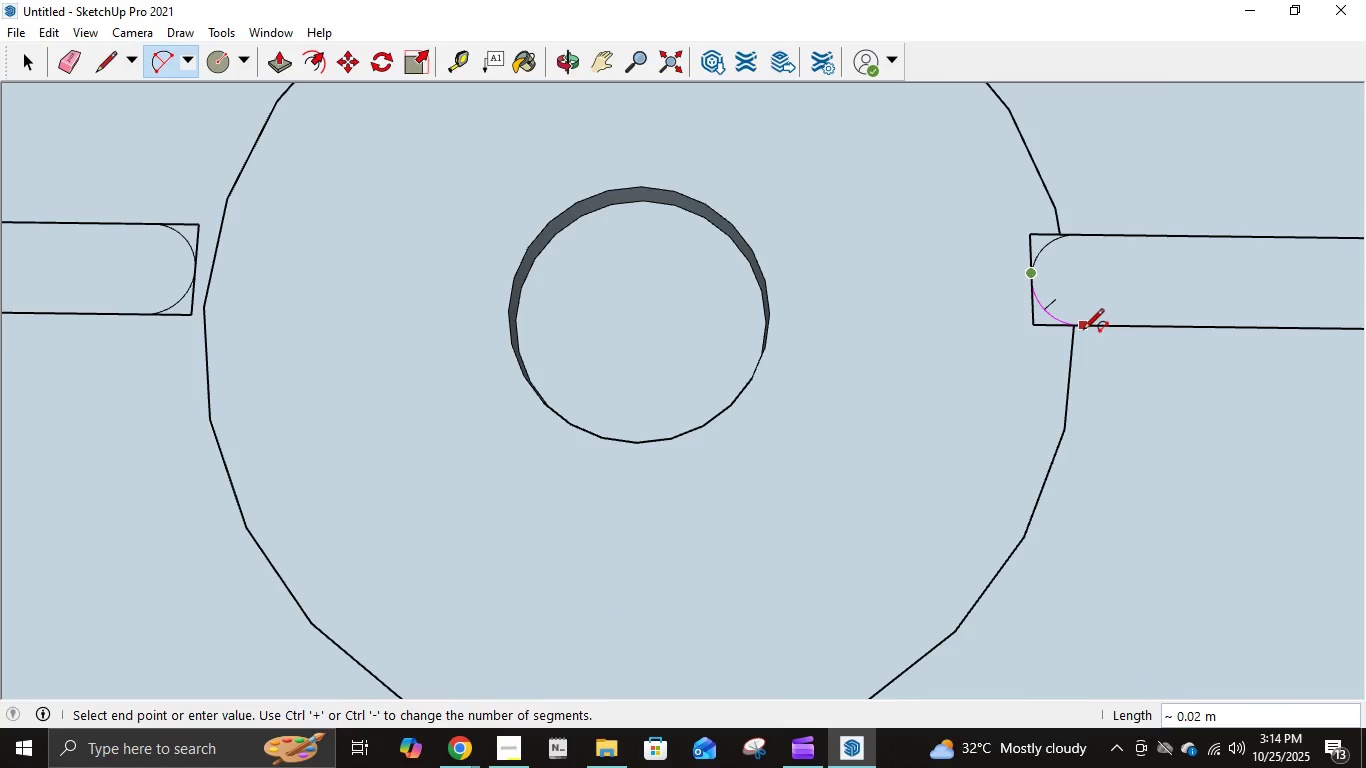 
left_click([1083, 331])
 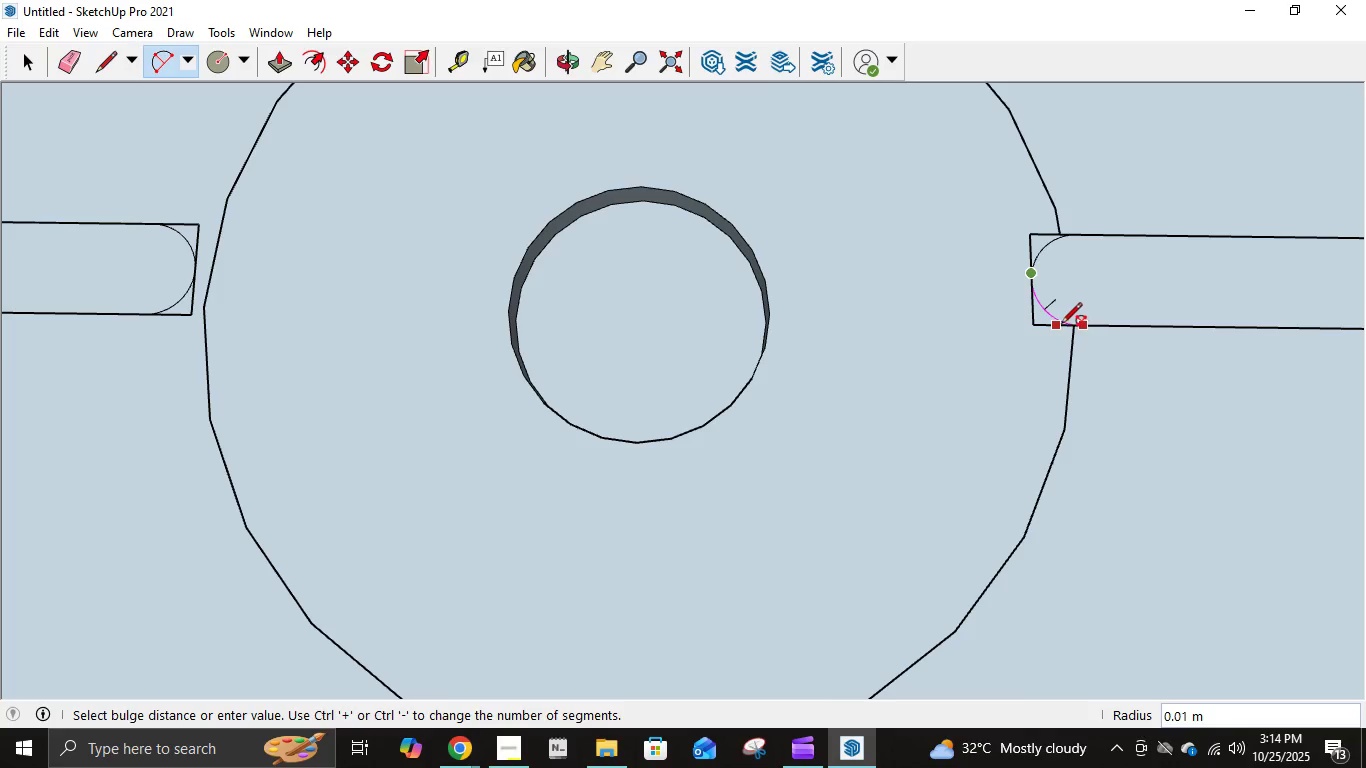 
left_click([1061, 325])
 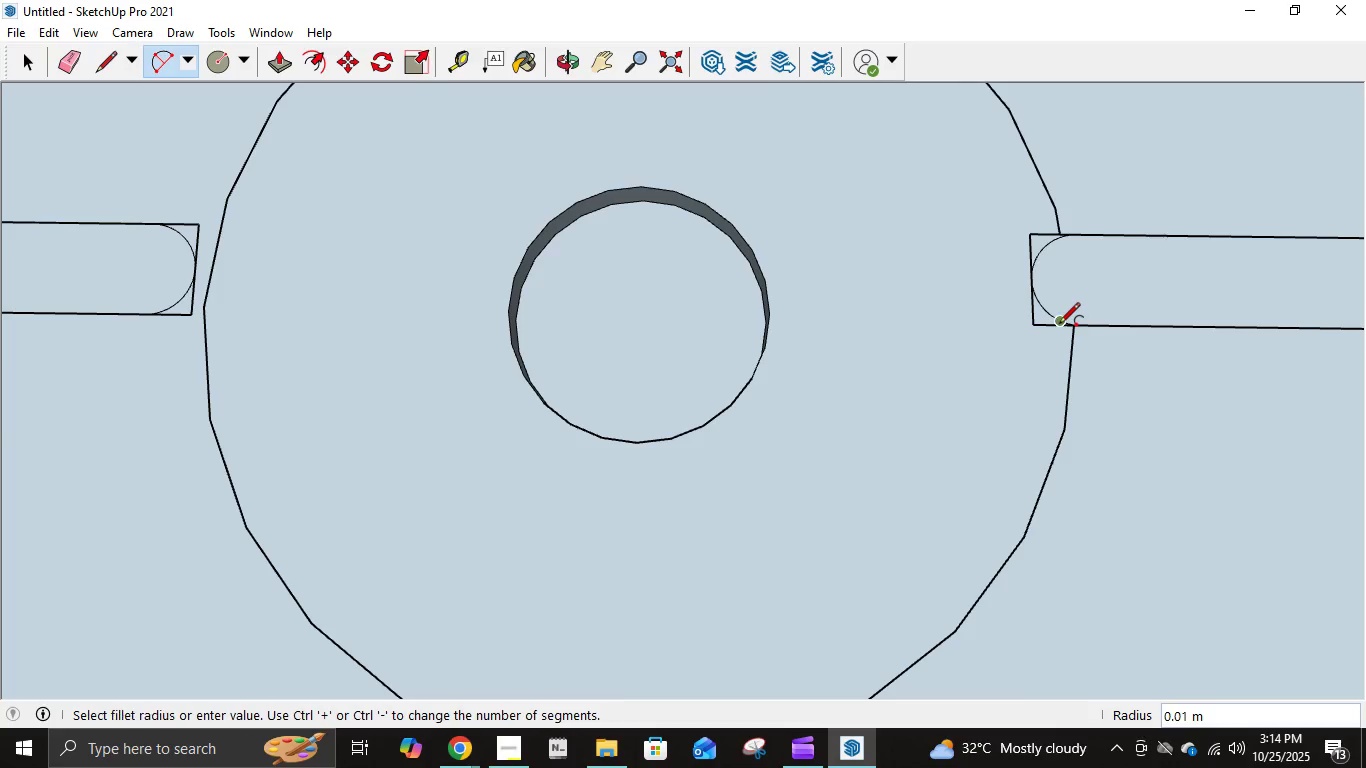 
scroll: coordinate [887, 171], scroll_direction: down, amount: 6.0
 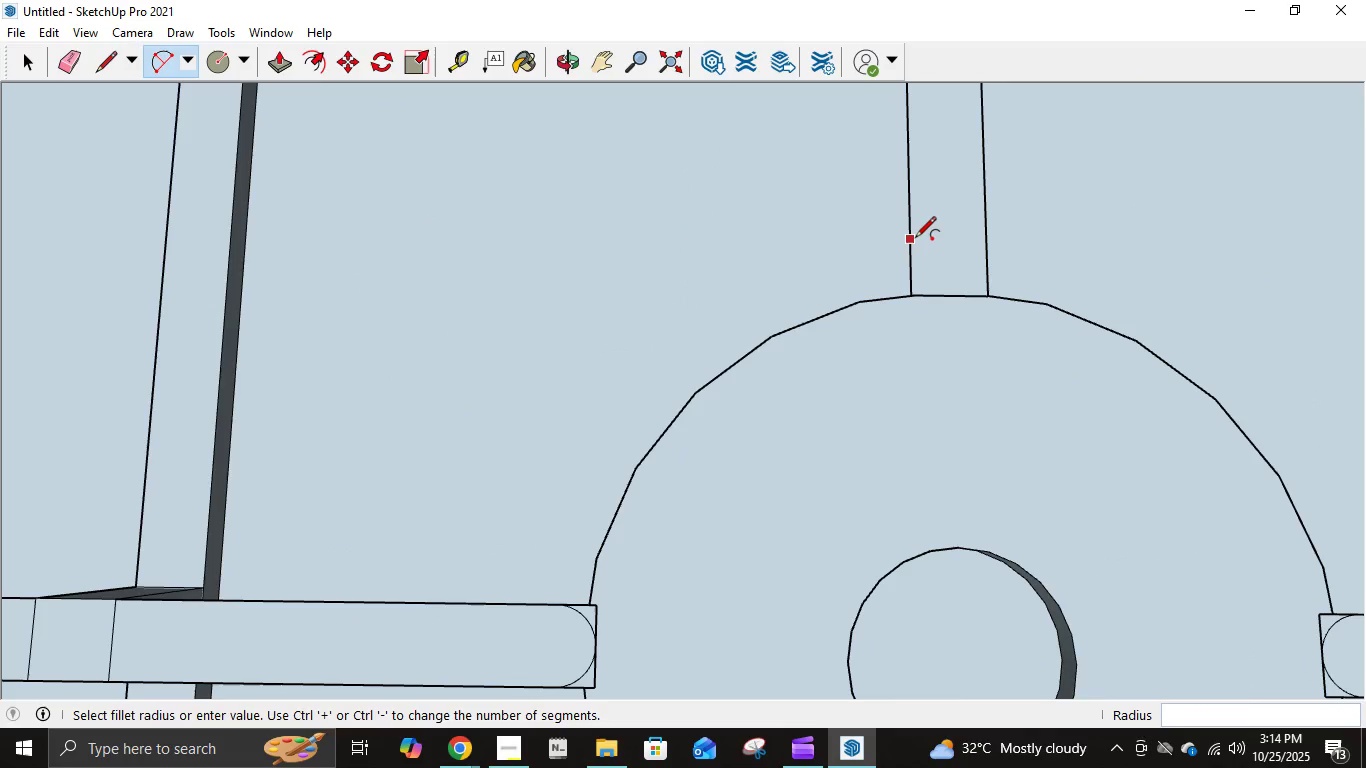 
scroll: coordinate [919, 253], scroll_direction: up, amount: 4.0
 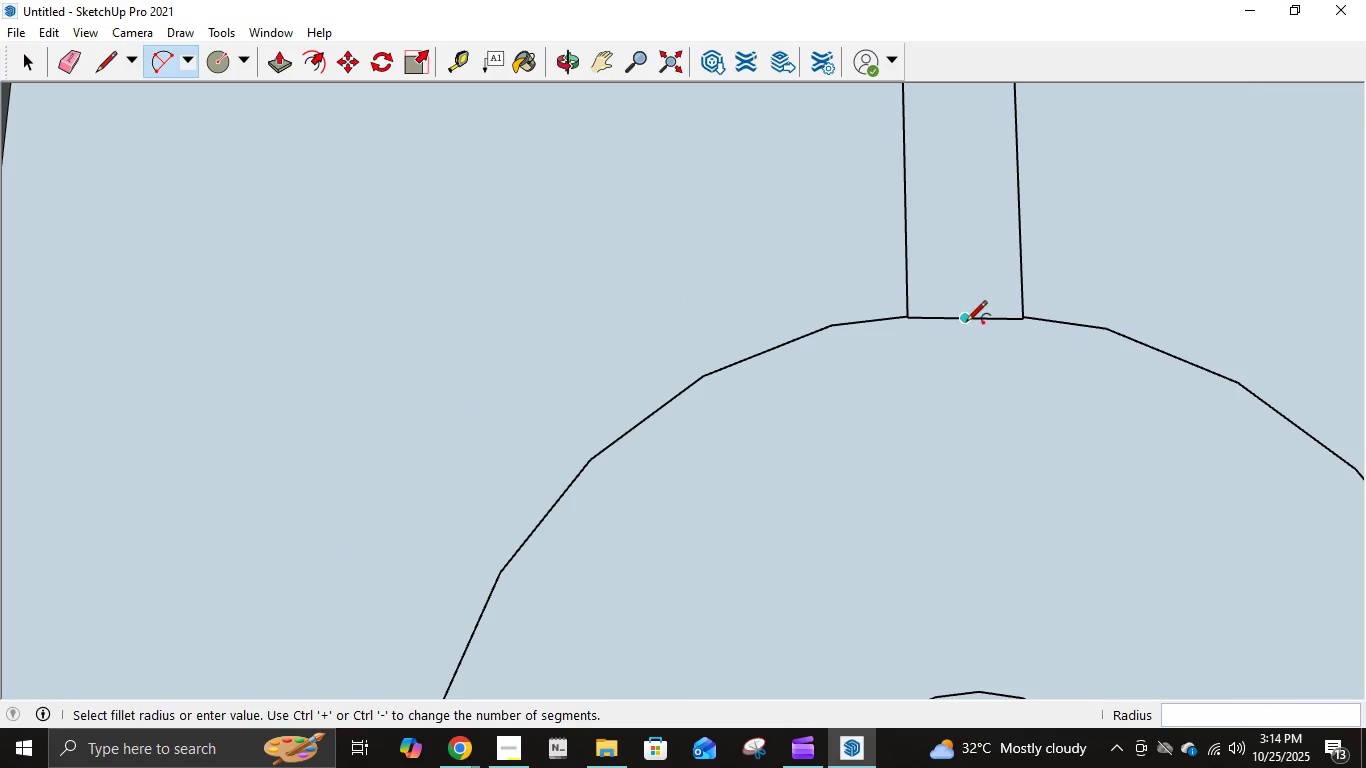 
left_click([967, 323])
 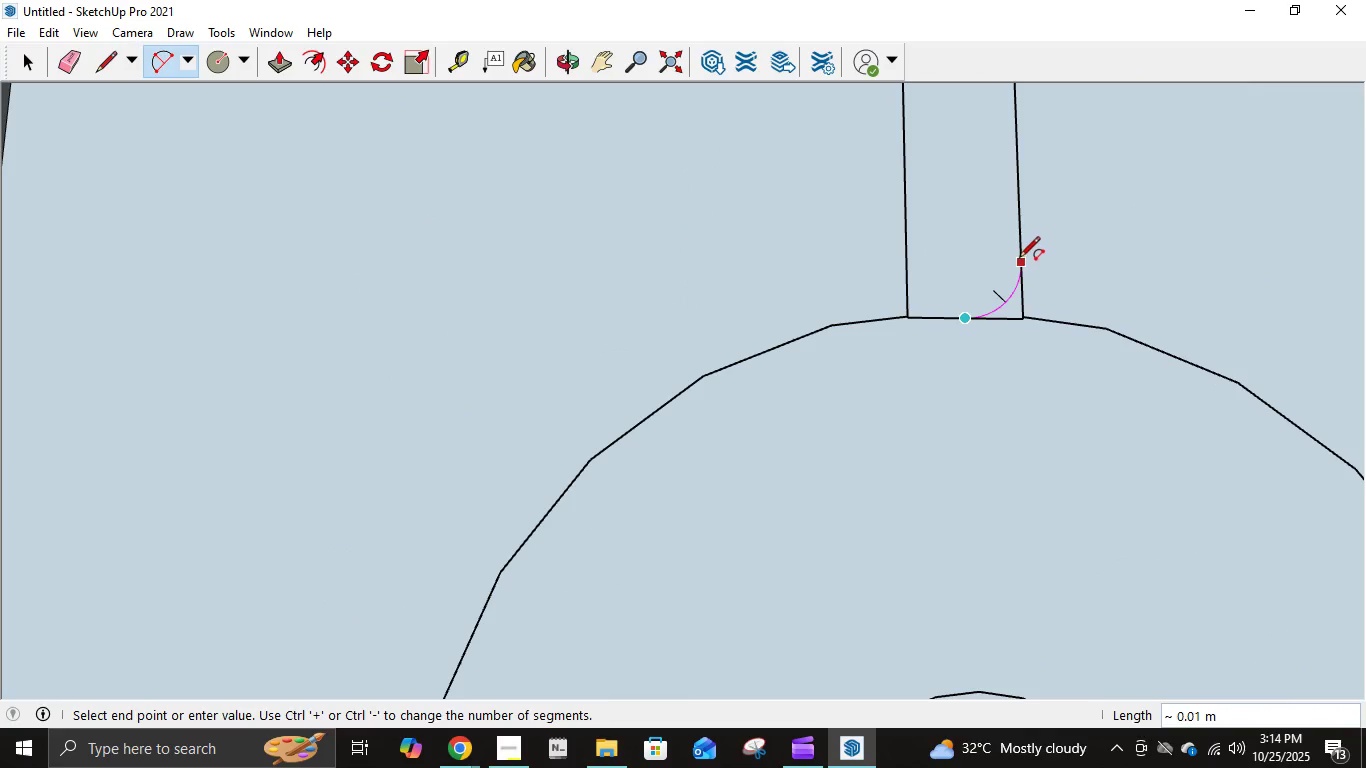 
left_click([1019, 258])
 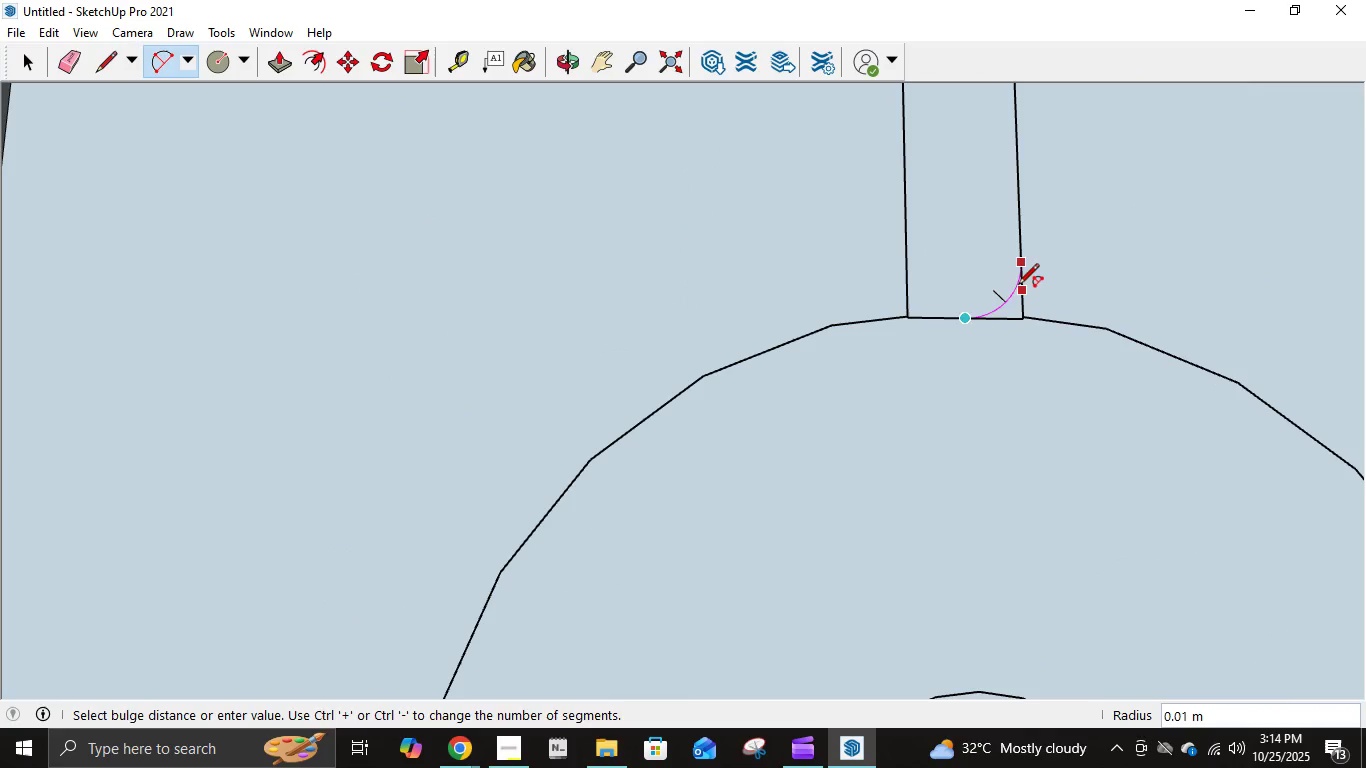 
left_click([1018, 286])
 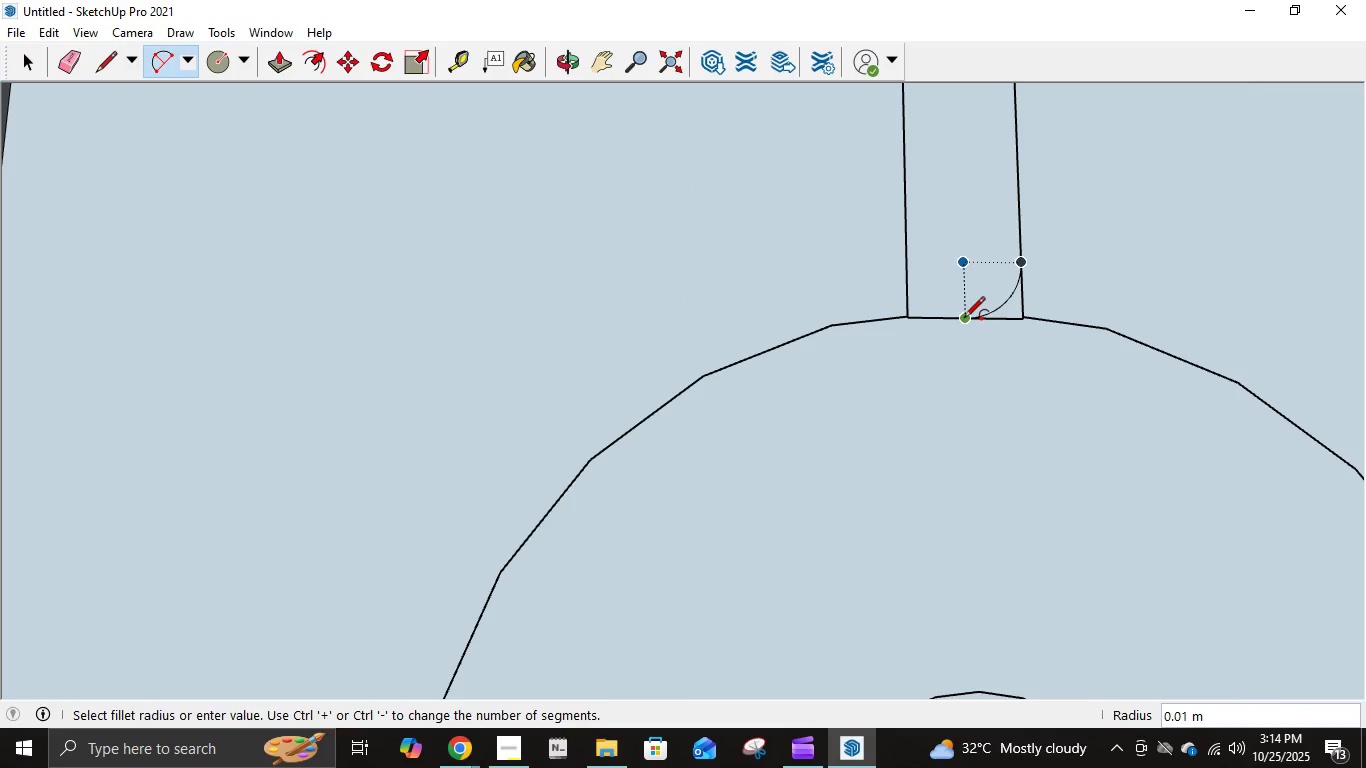 
left_click([964, 319])
 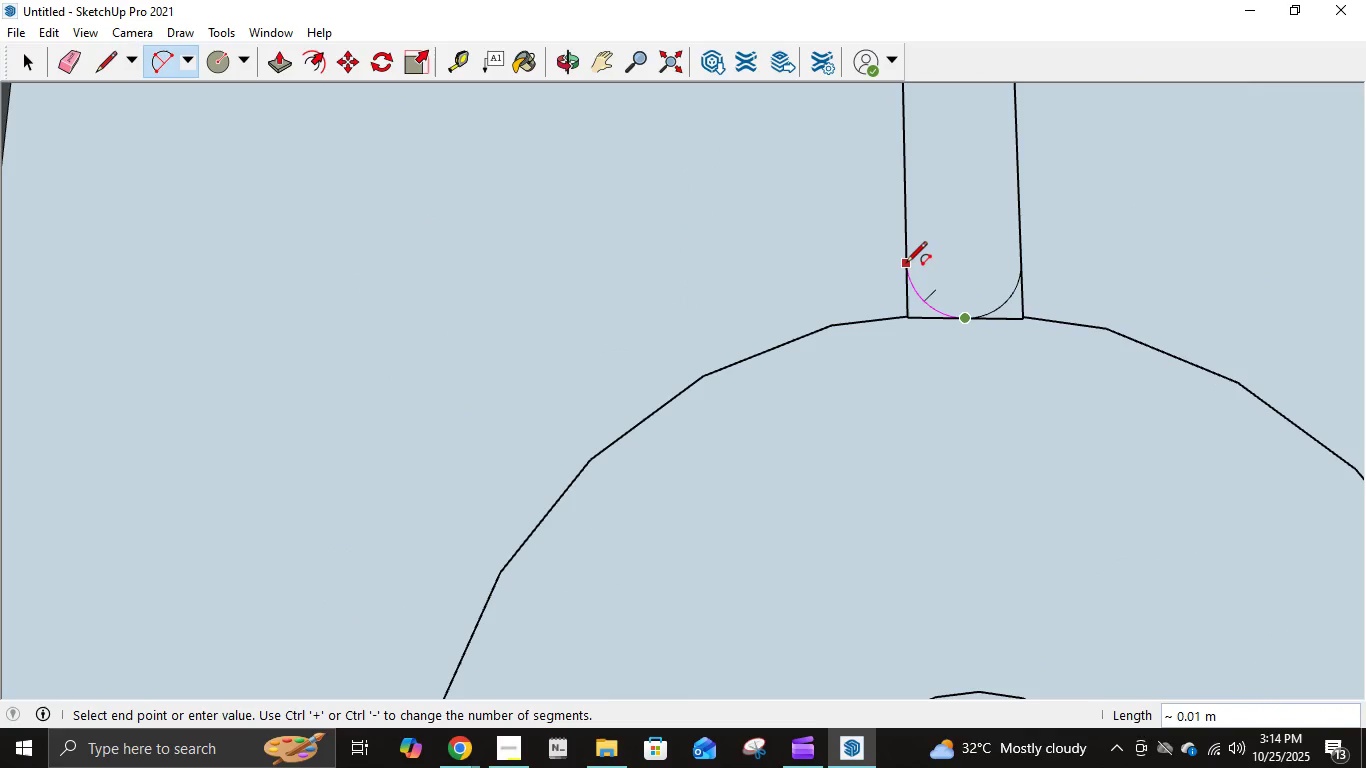 
left_click([906, 264])
 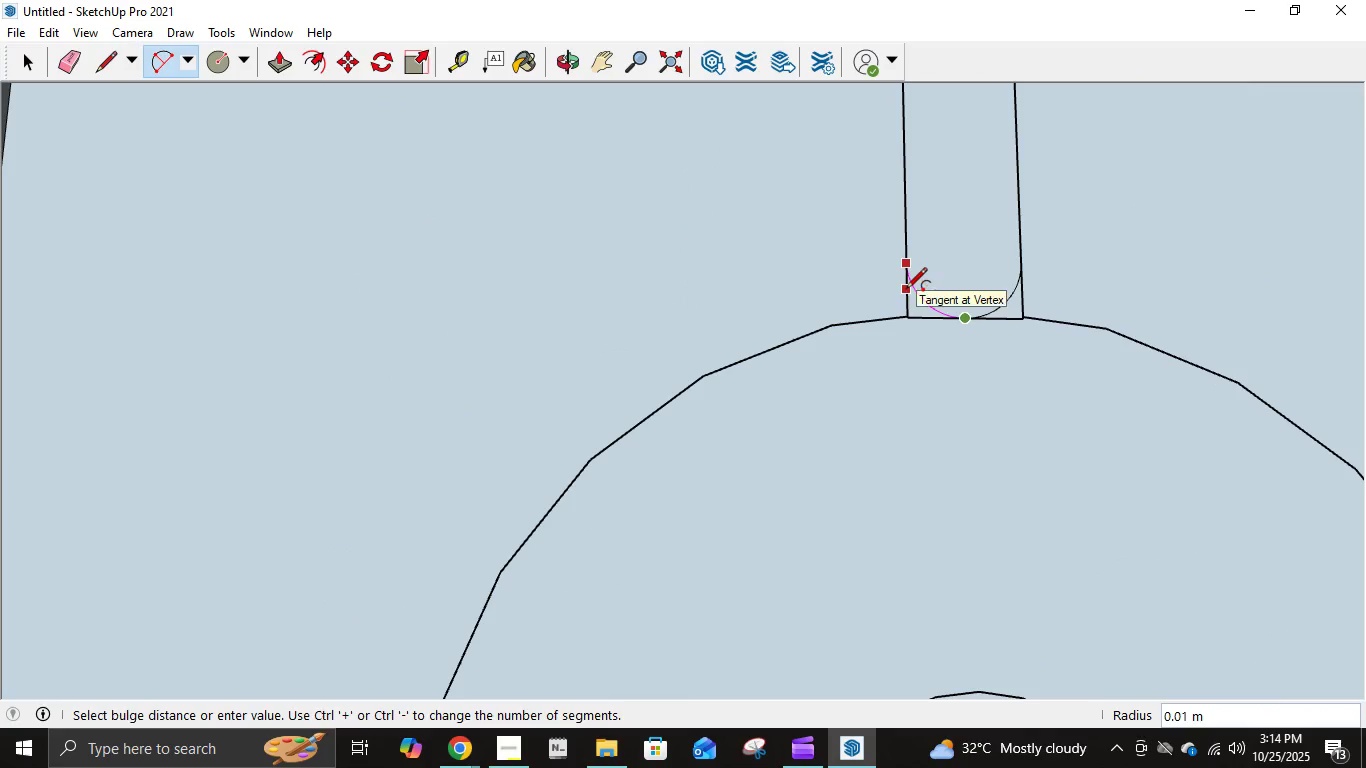 
left_click([906, 290])
 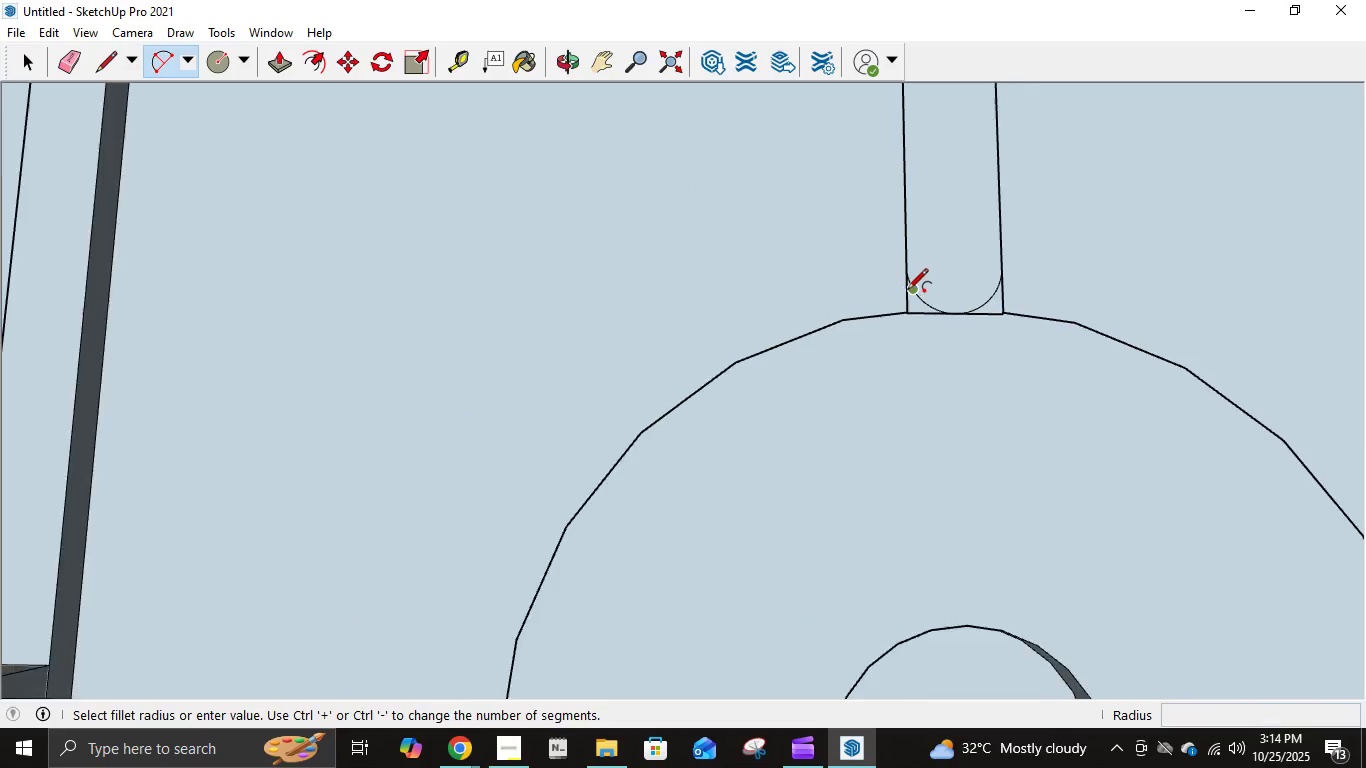 
scroll: coordinate [897, 295], scroll_direction: down, amount: 35.0
 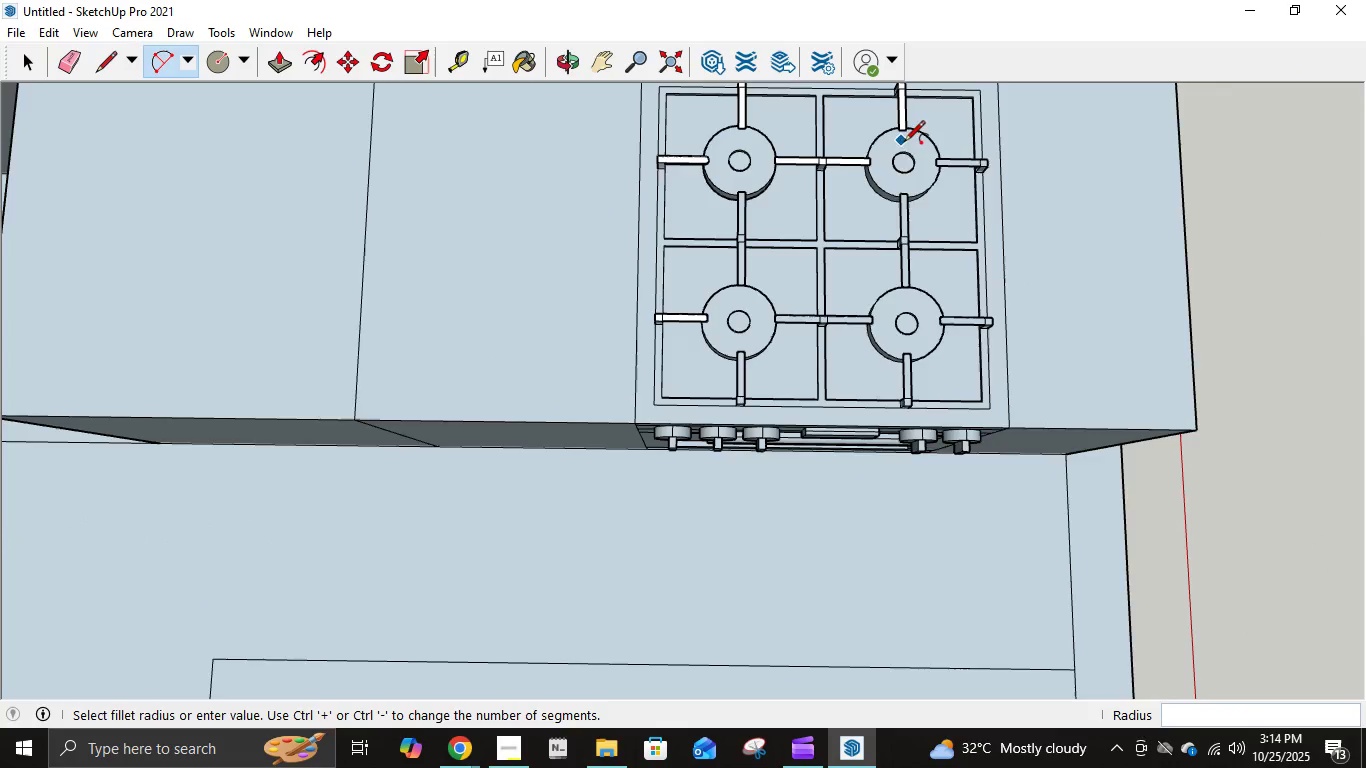 
scroll: coordinate [882, 249], scroll_direction: up, amount: 26.0
 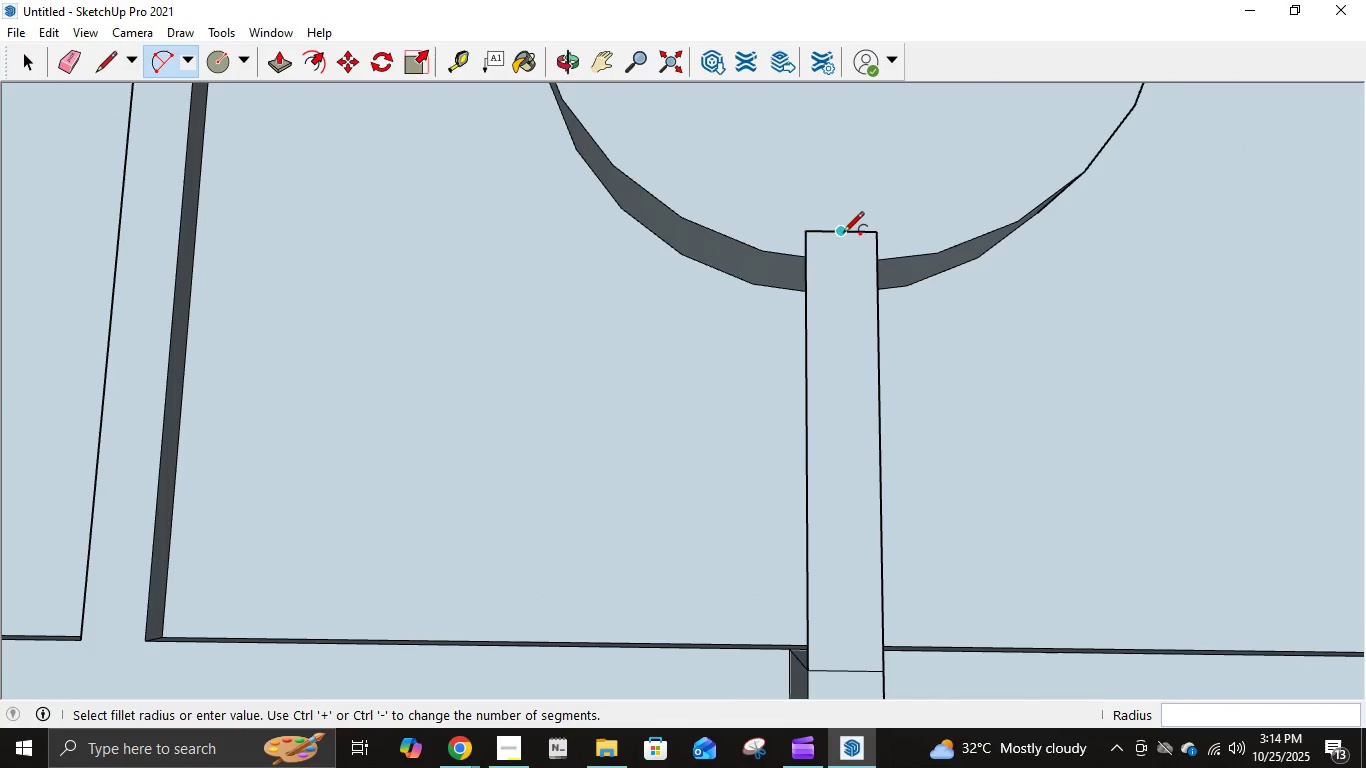 
left_click([843, 234])
 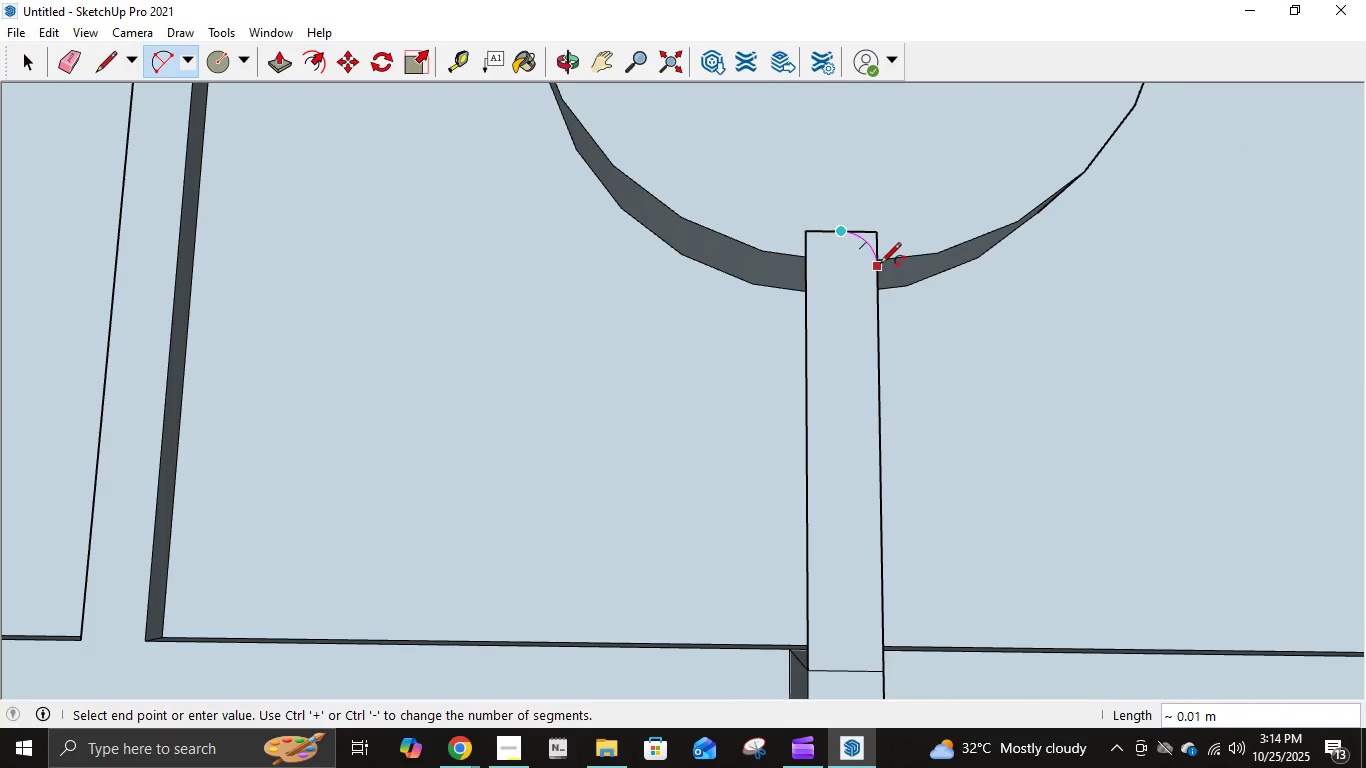 
left_click([880, 265])
 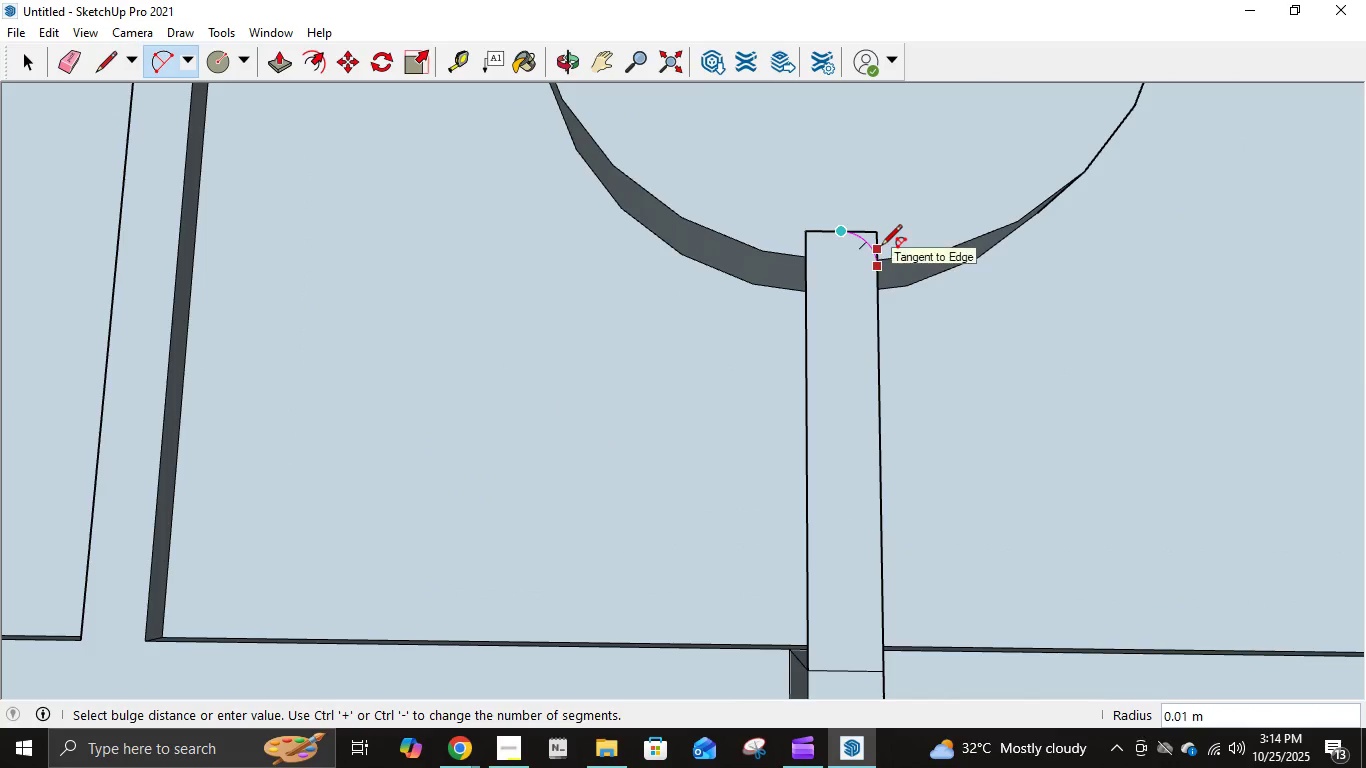 
left_click([881, 247])
 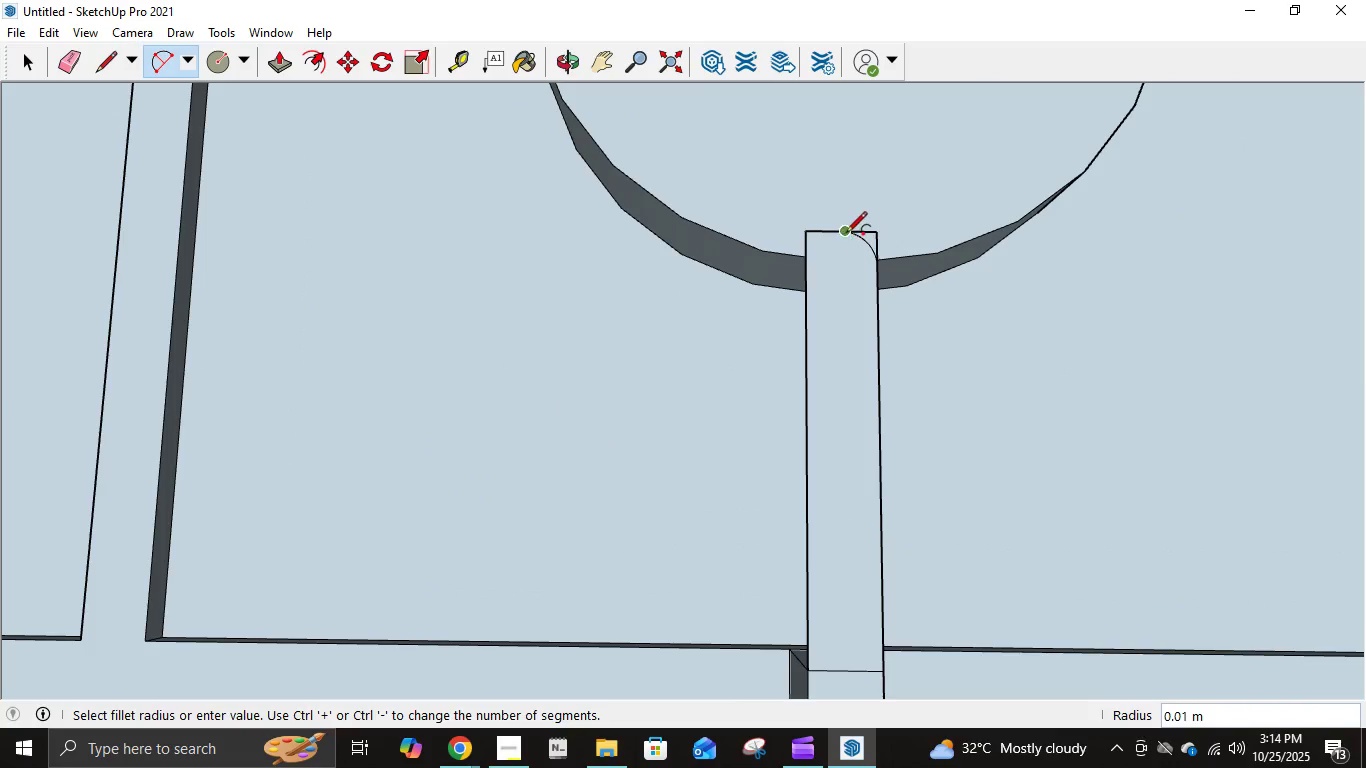 
left_click([846, 234])
 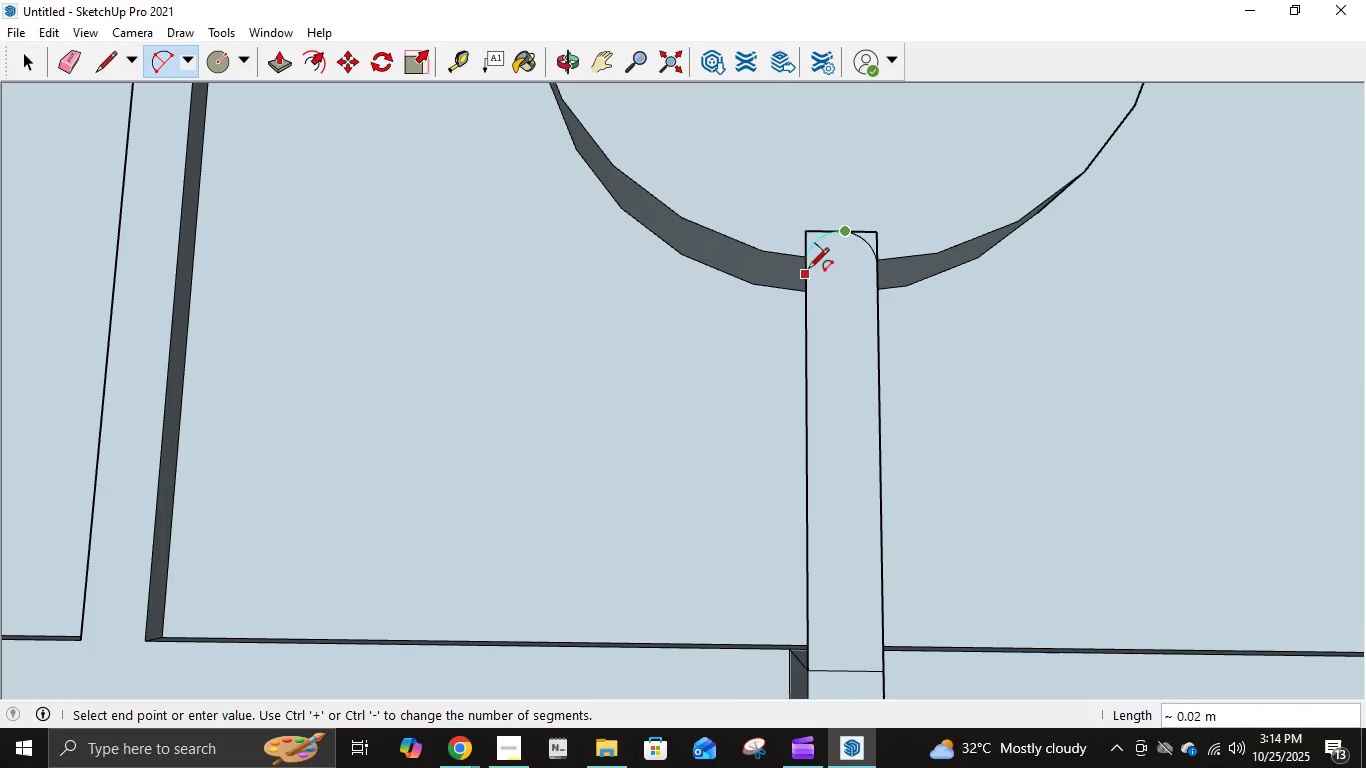 
left_click([808, 269])
 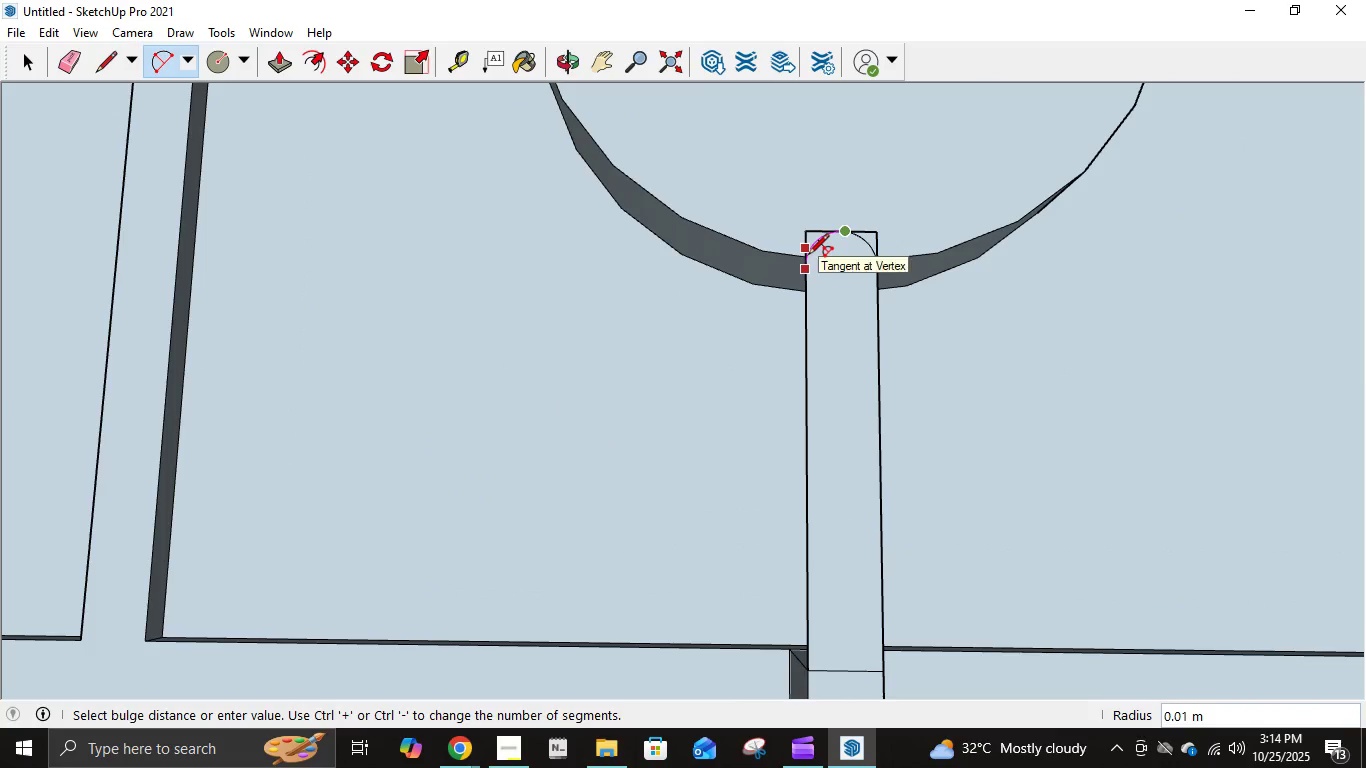 
left_click([808, 256])
 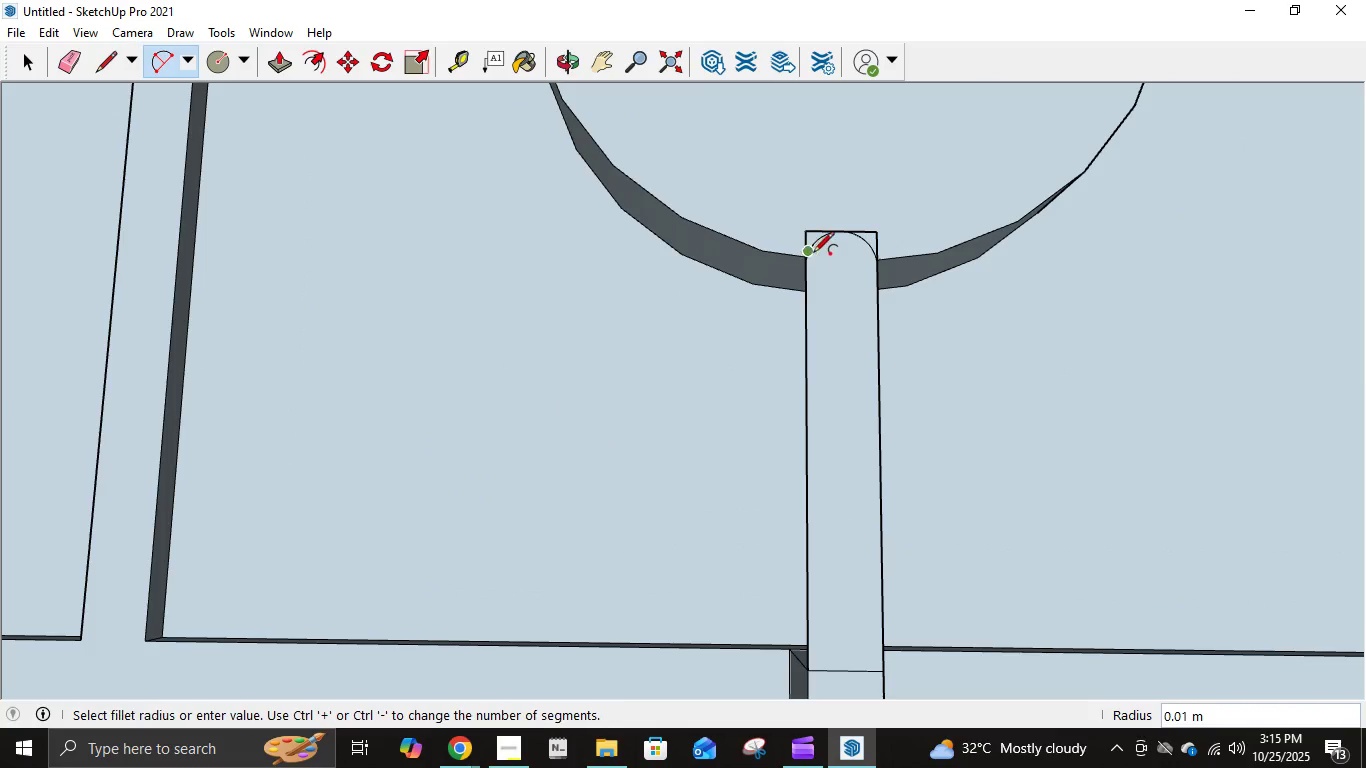 
scroll: coordinate [1060, 145], scroll_direction: down, amount: 6.0
 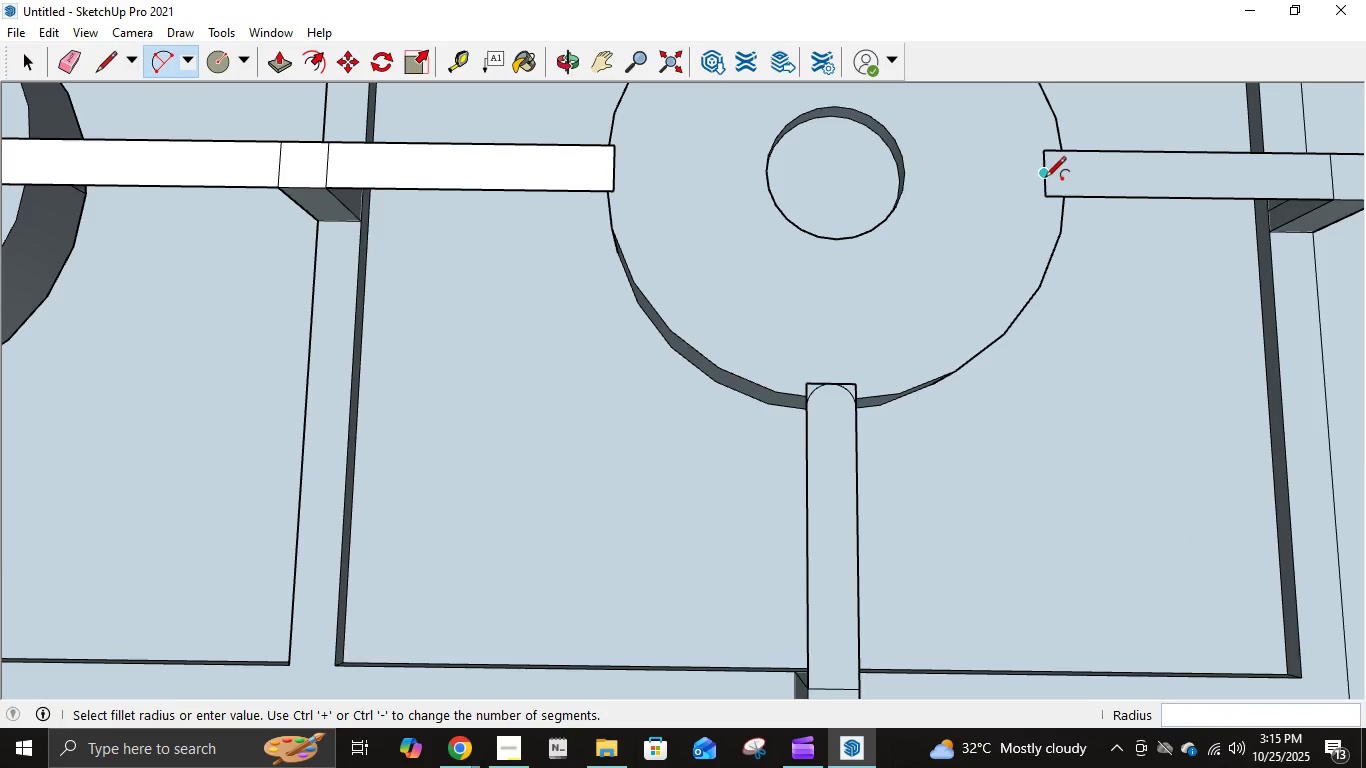 
left_click([1045, 179])
 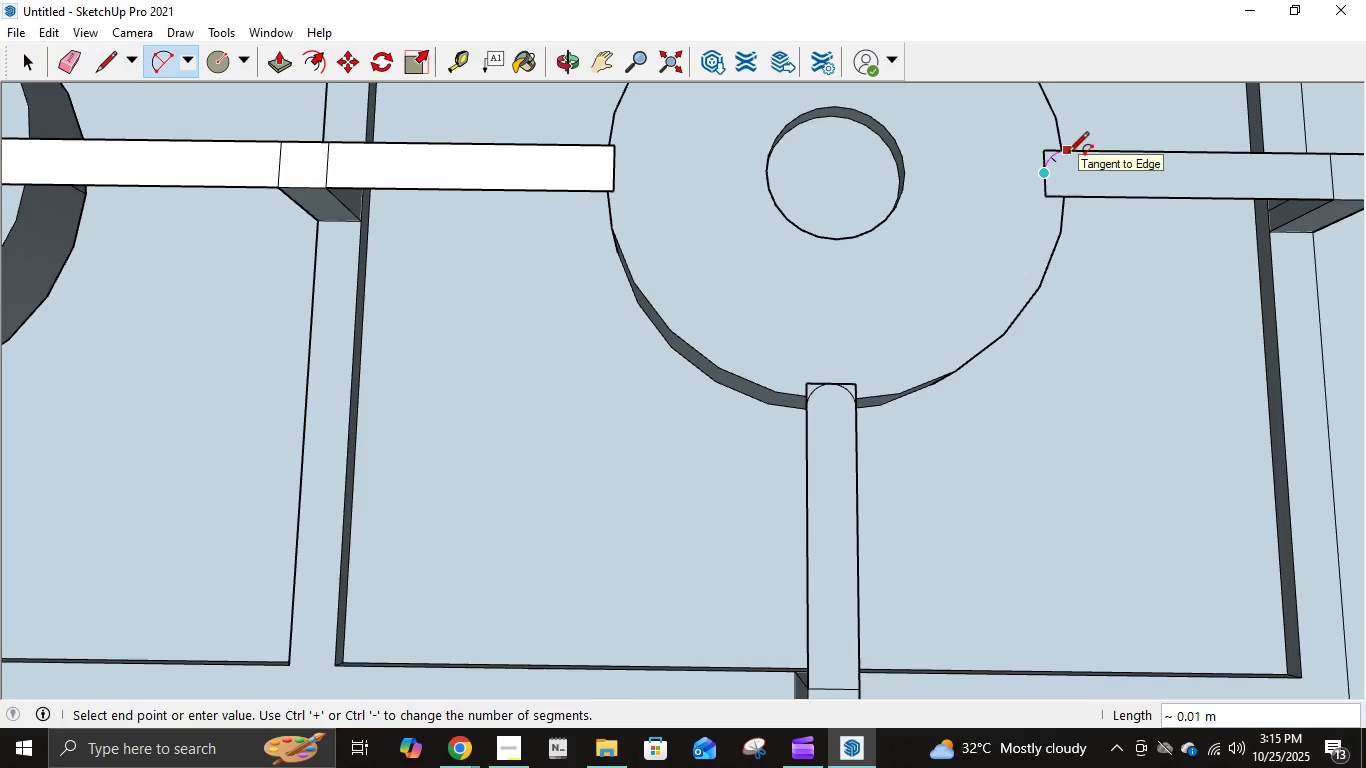 
left_click([1068, 154])
 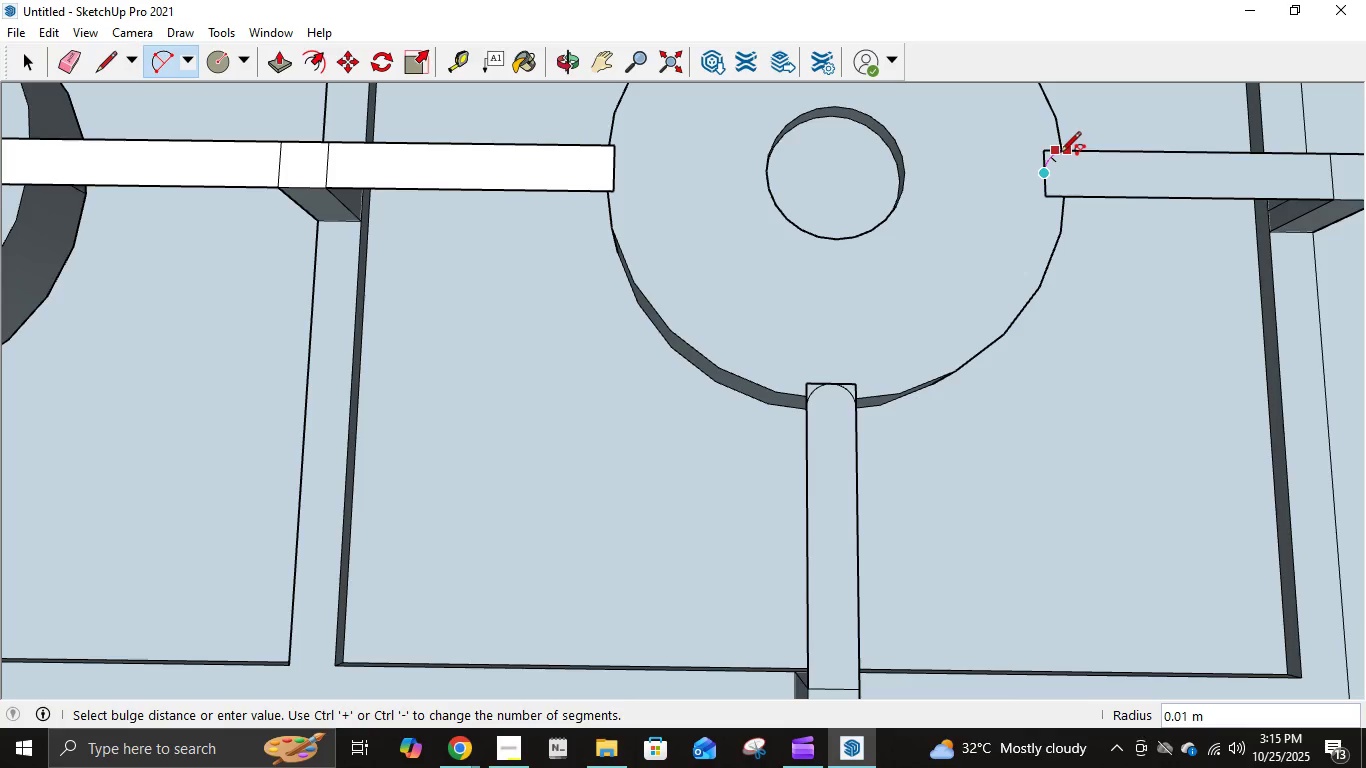 
left_click([1060, 154])
 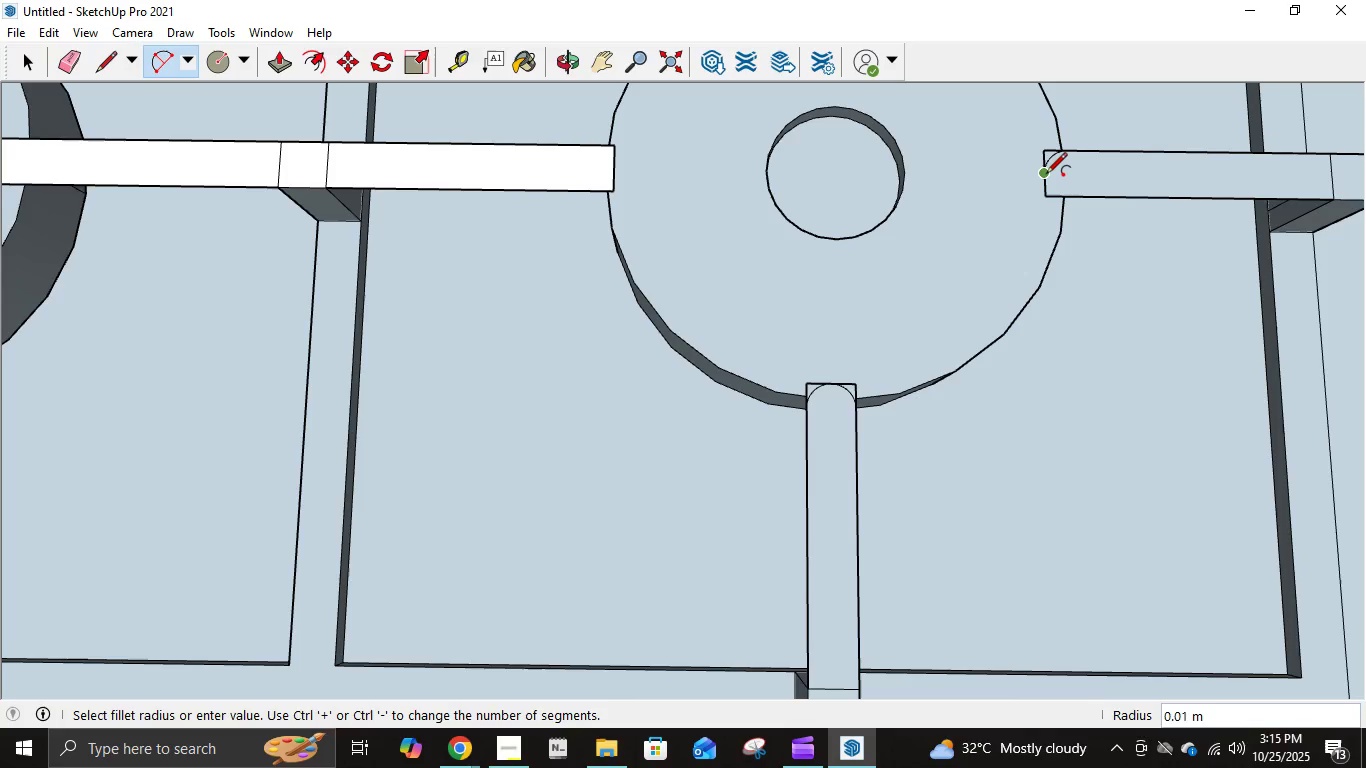 
left_click([1046, 175])
 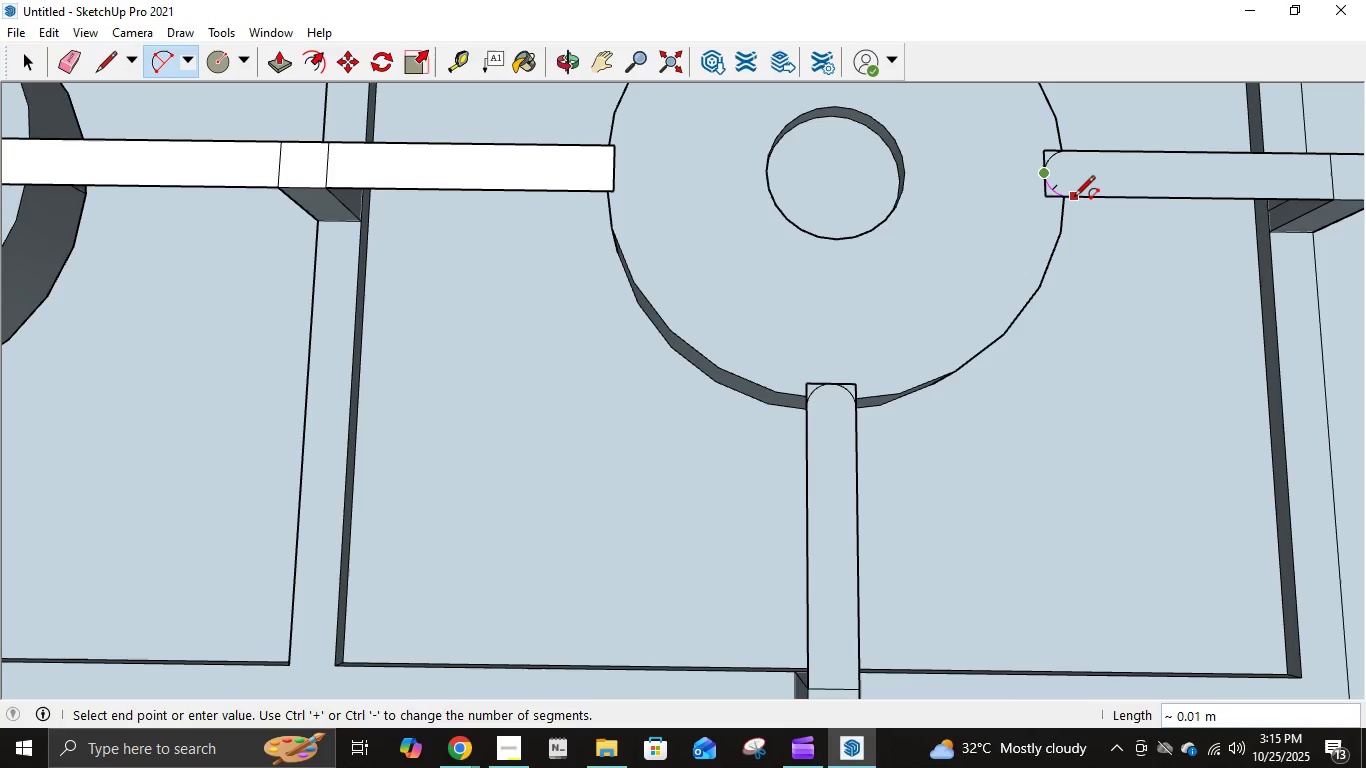 
left_click([1074, 198])
 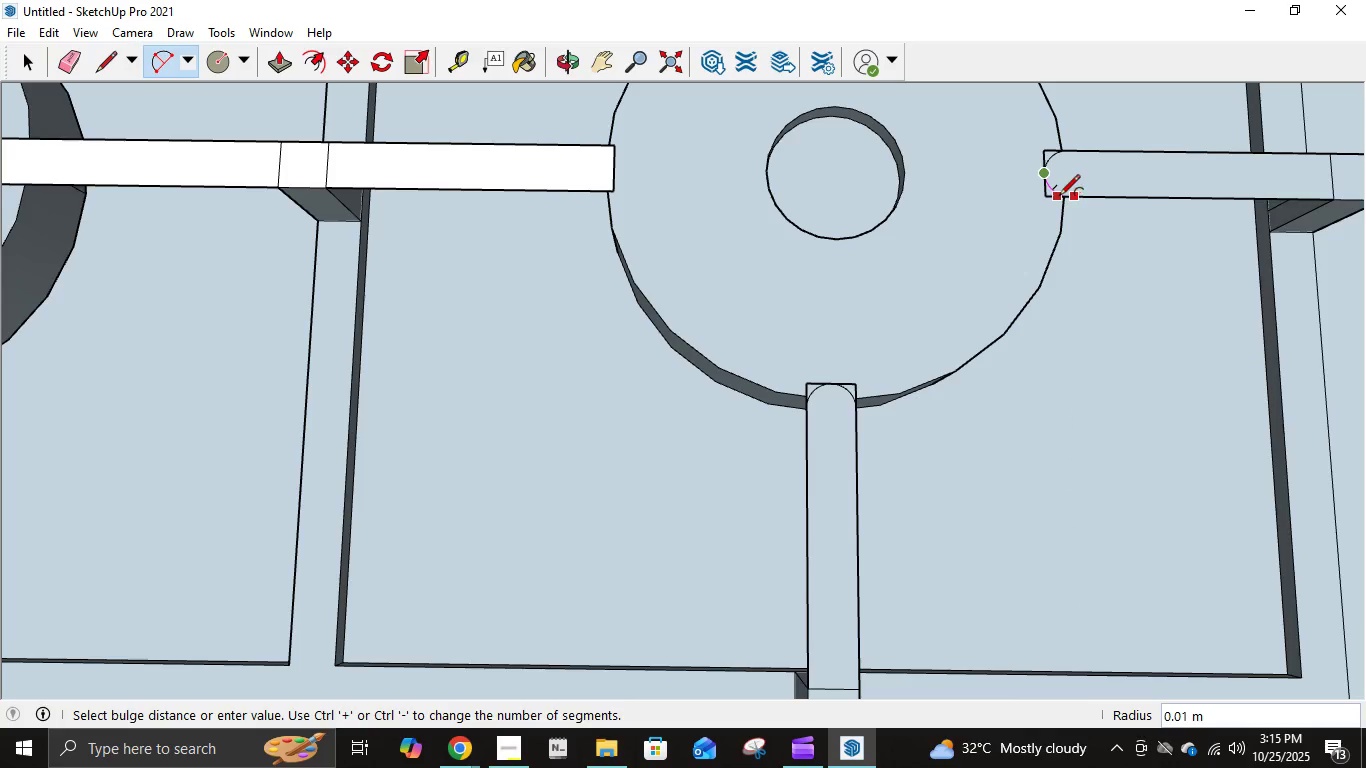 
left_click([1059, 197])
 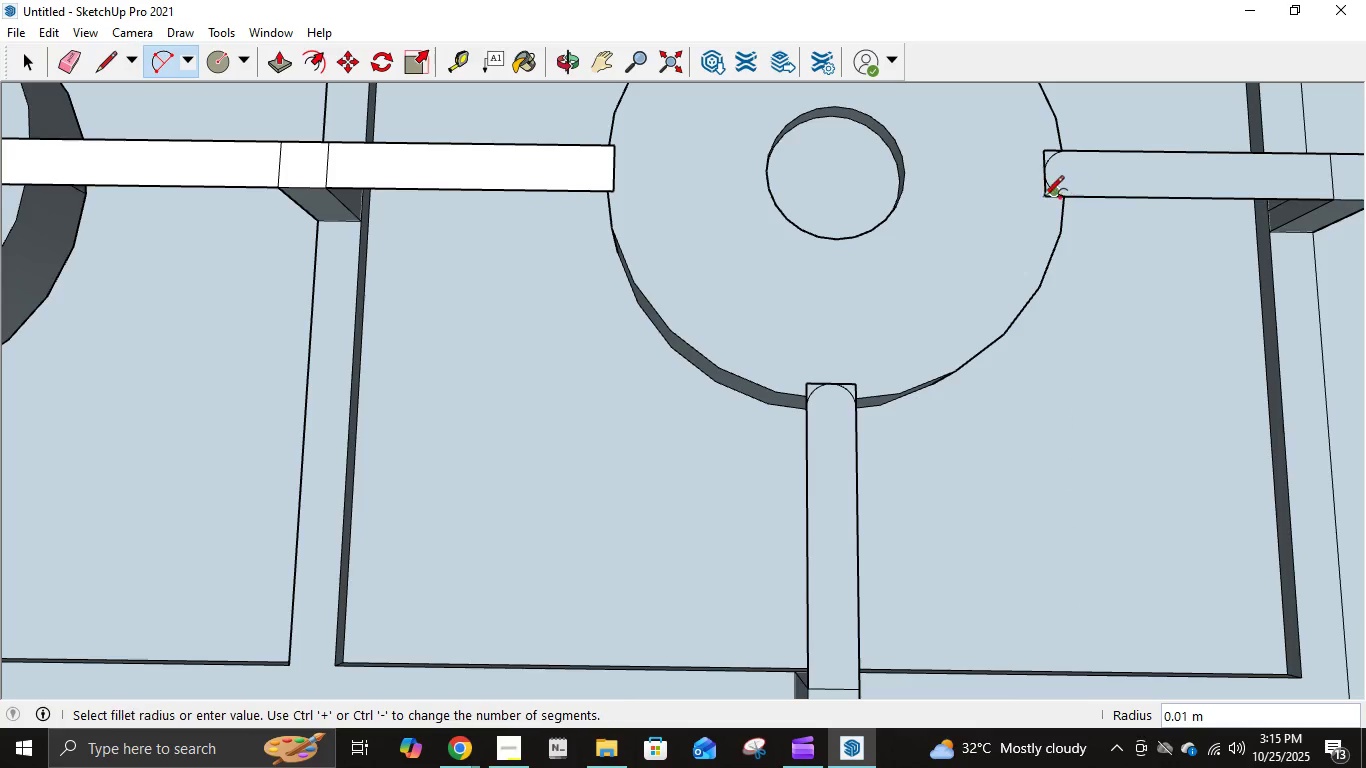 
scroll: coordinate [875, 169], scroll_direction: none, amount: 0.0
 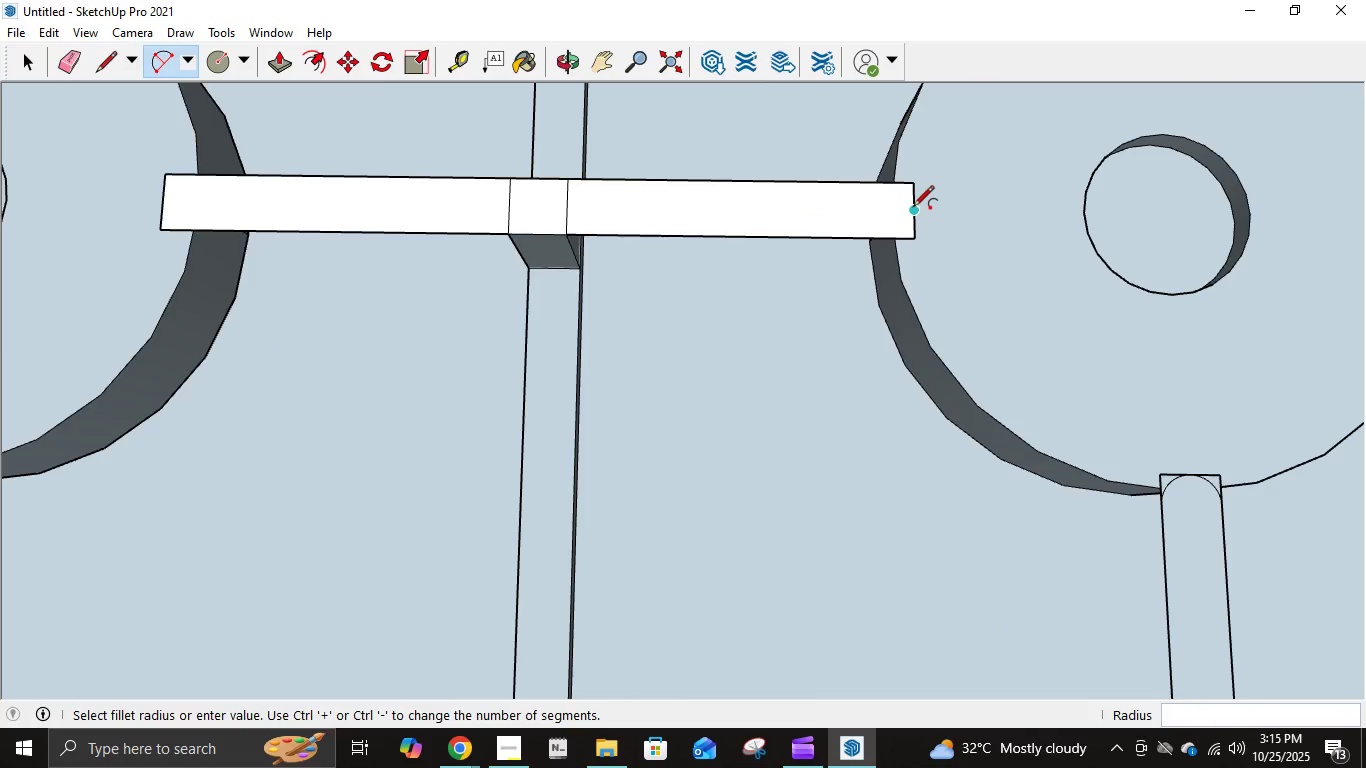 
left_click([913, 208])
 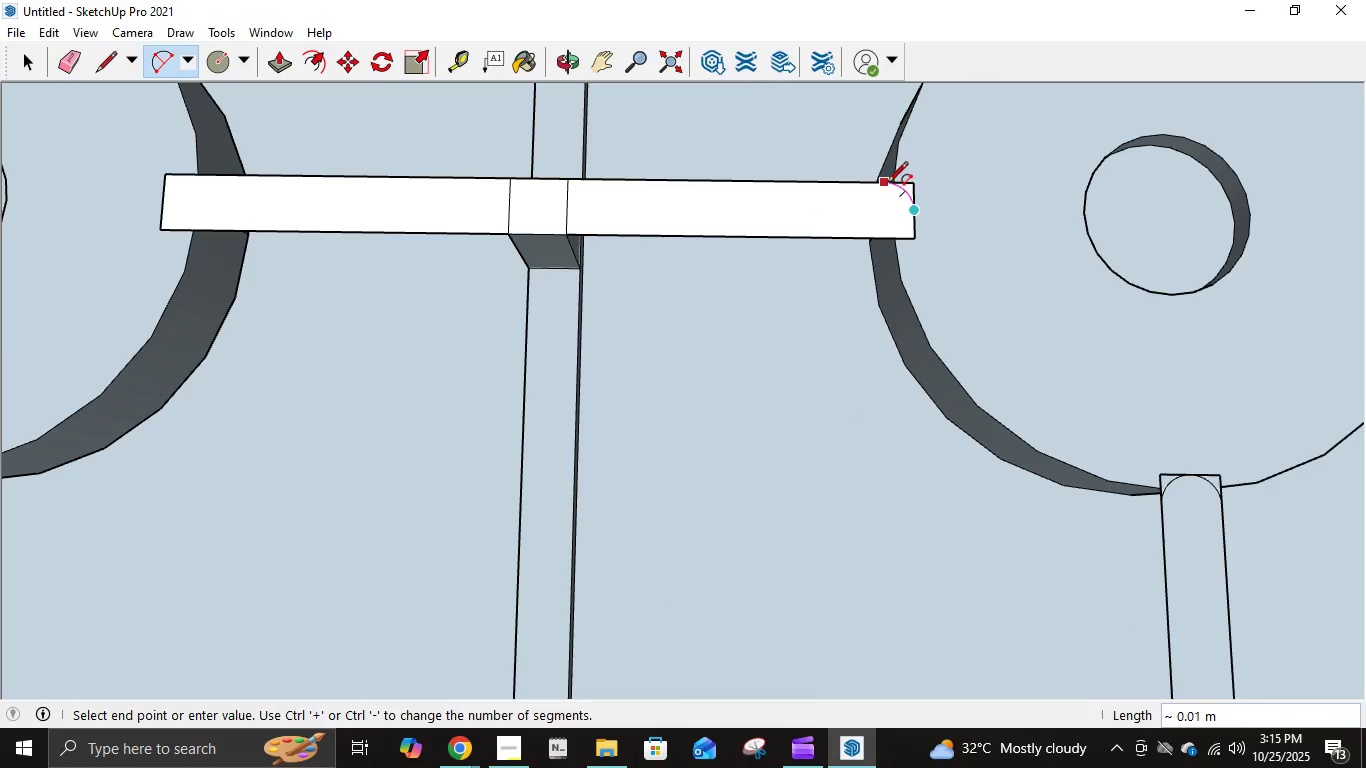 
left_click([887, 184])
 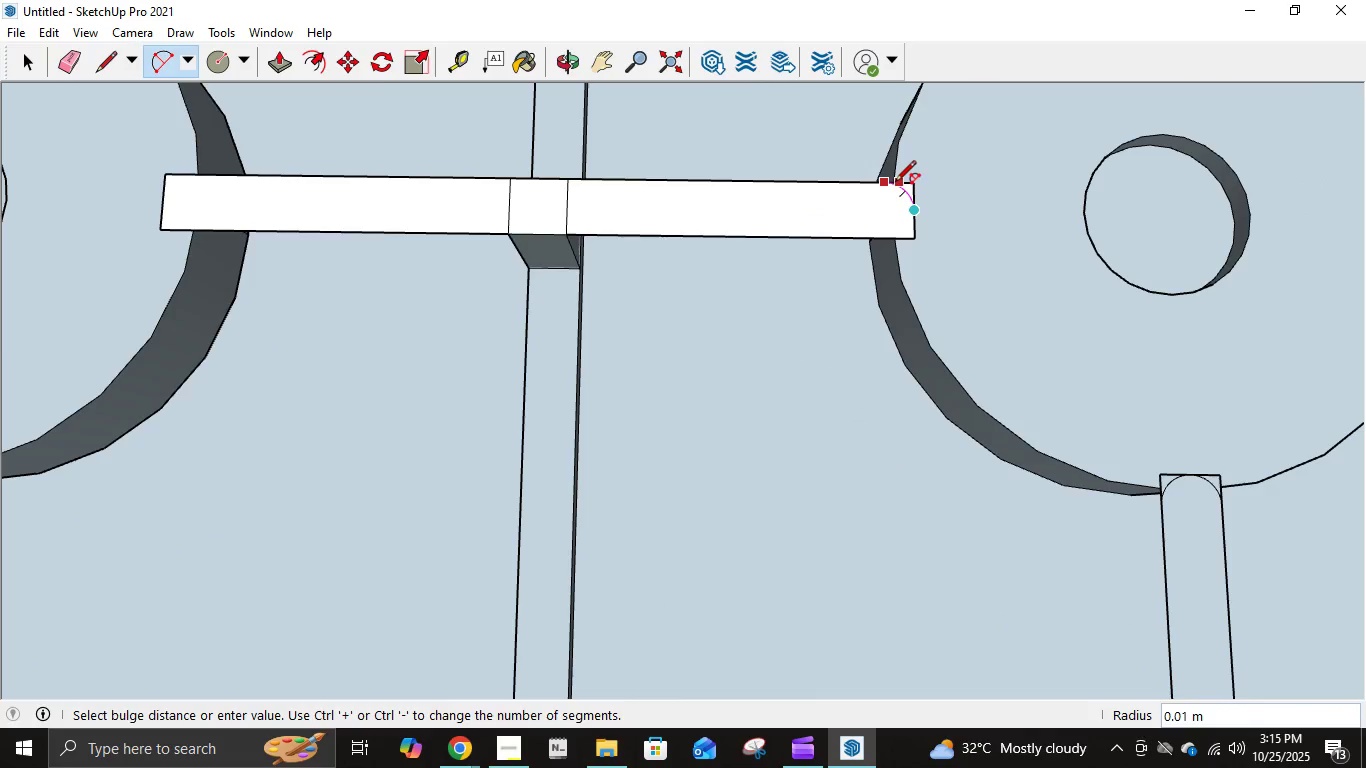 
left_click([895, 183])
 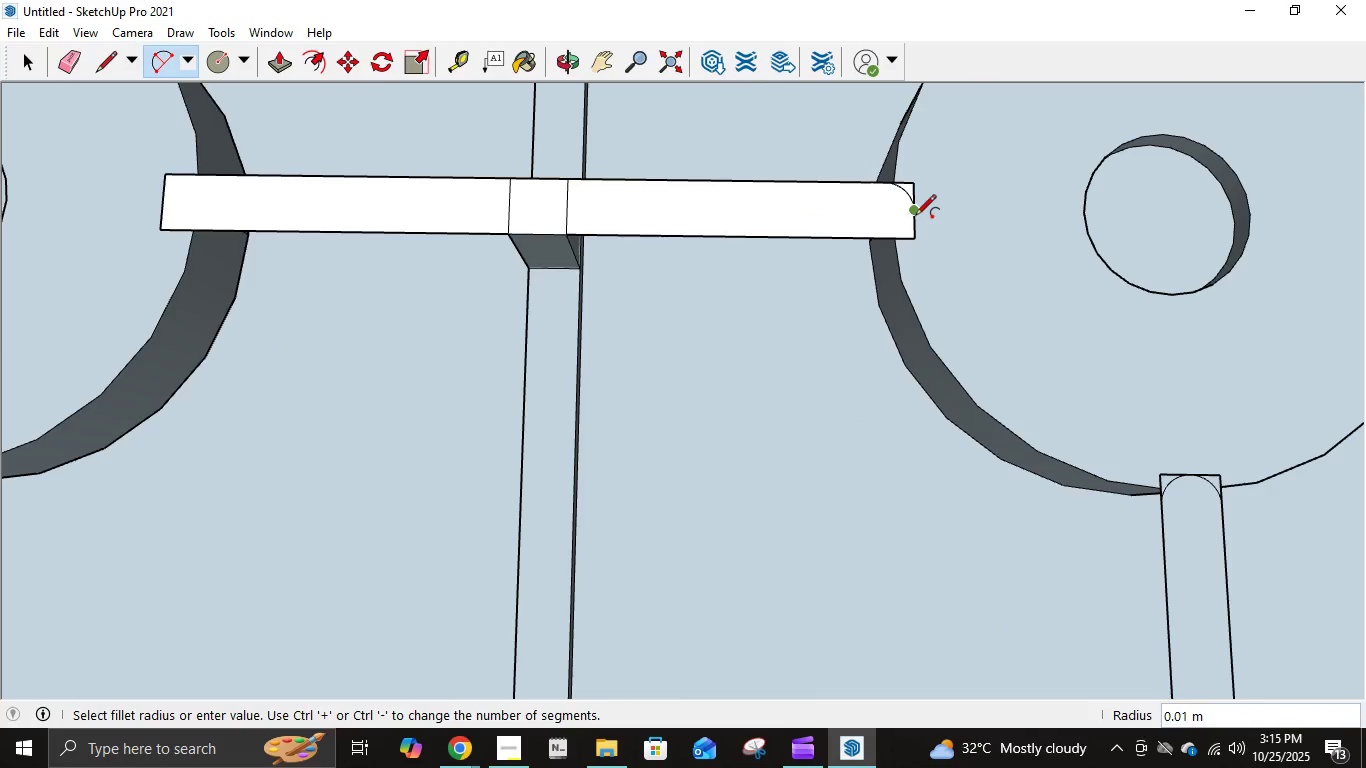 
left_click([916, 217])
 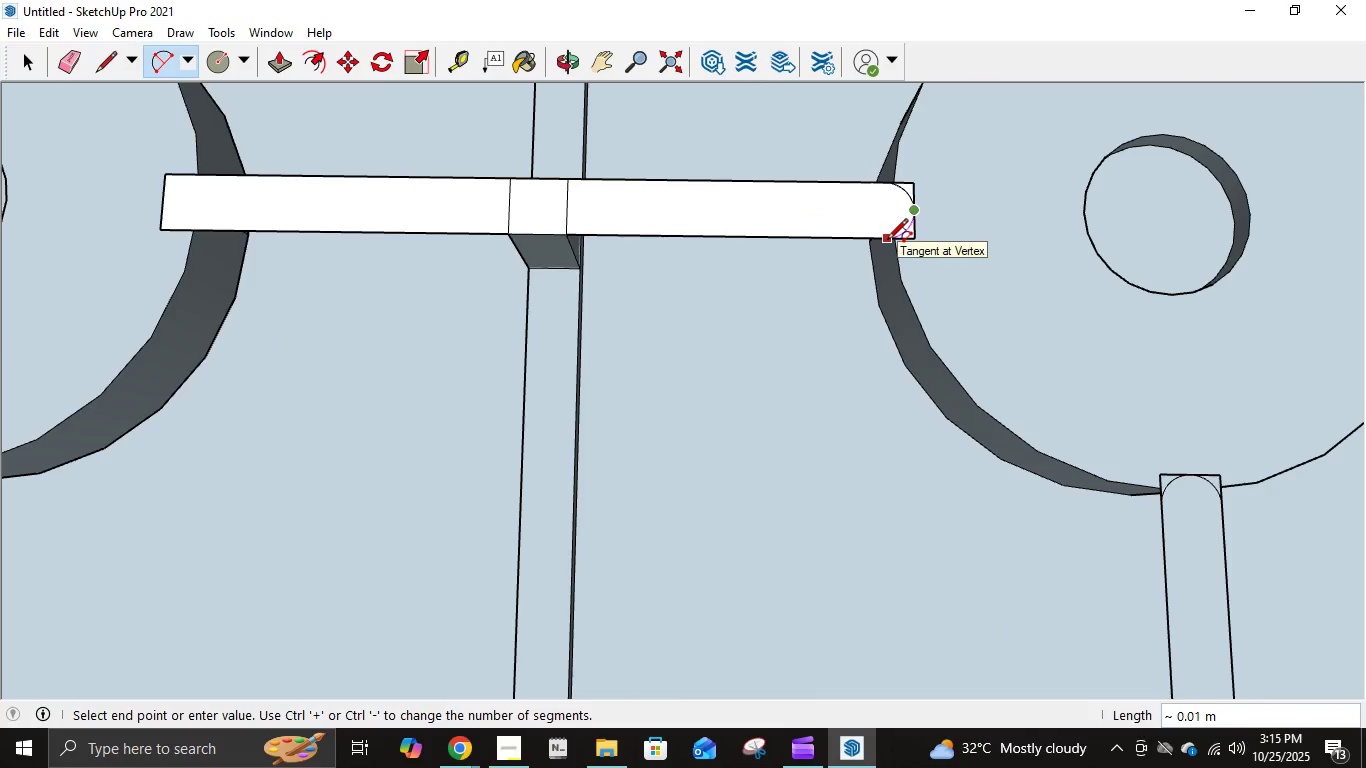 
left_click([887, 241])
 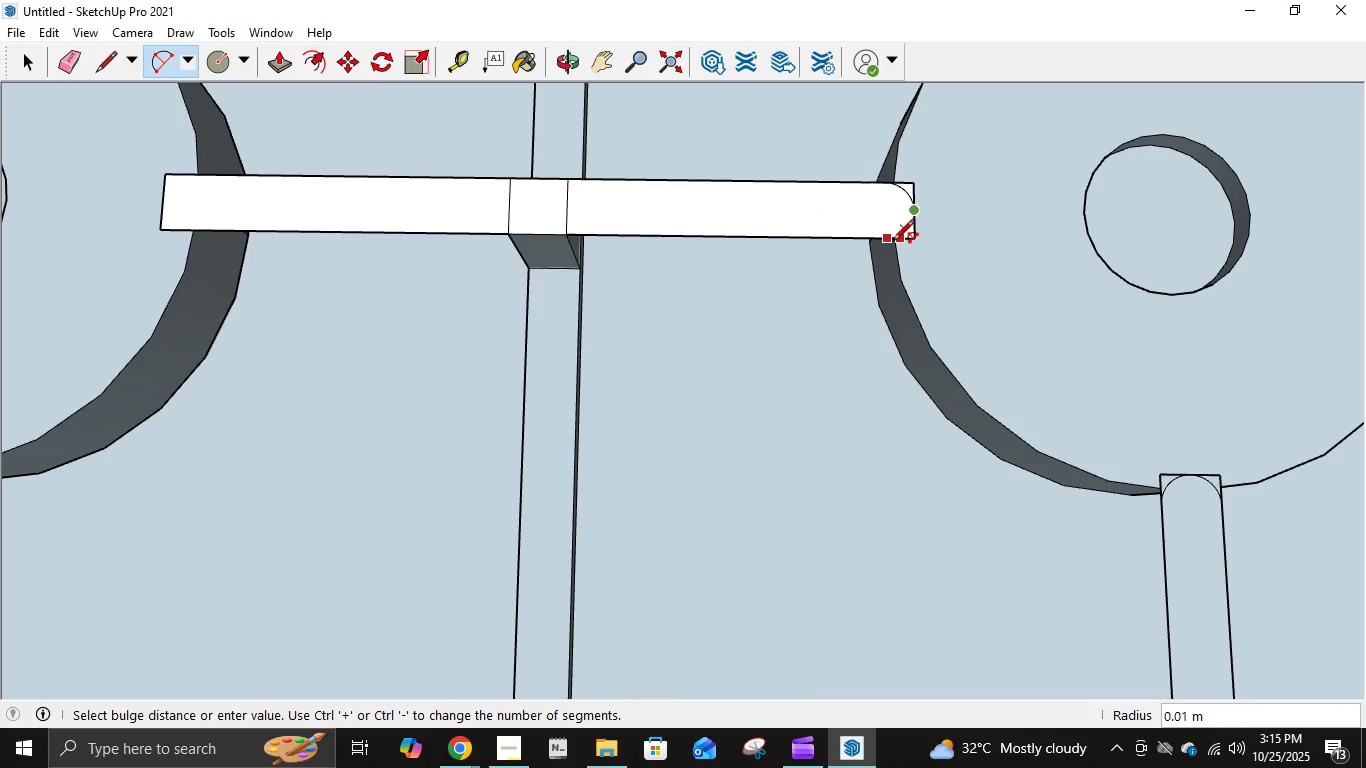 
left_click([893, 242])
 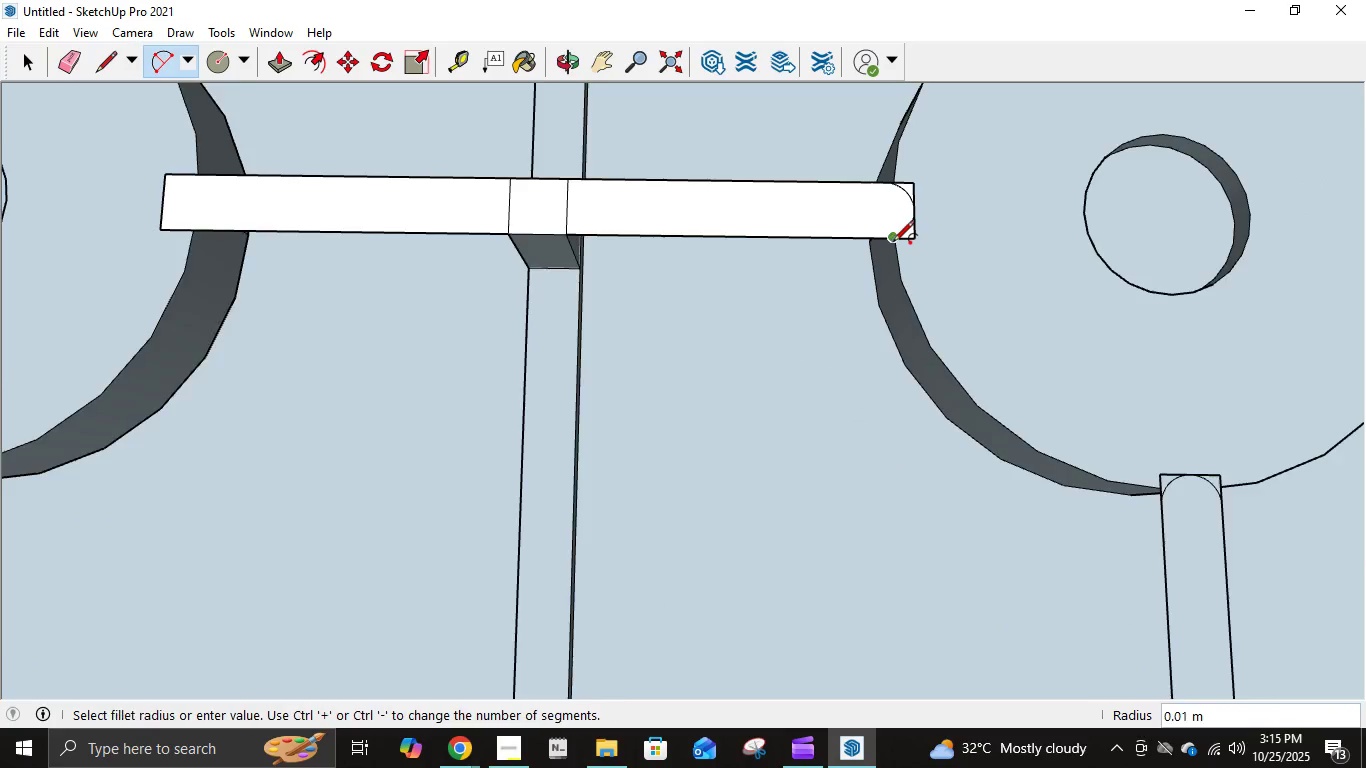 
scroll: coordinate [960, 181], scroll_direction: up, amount: 4.0
 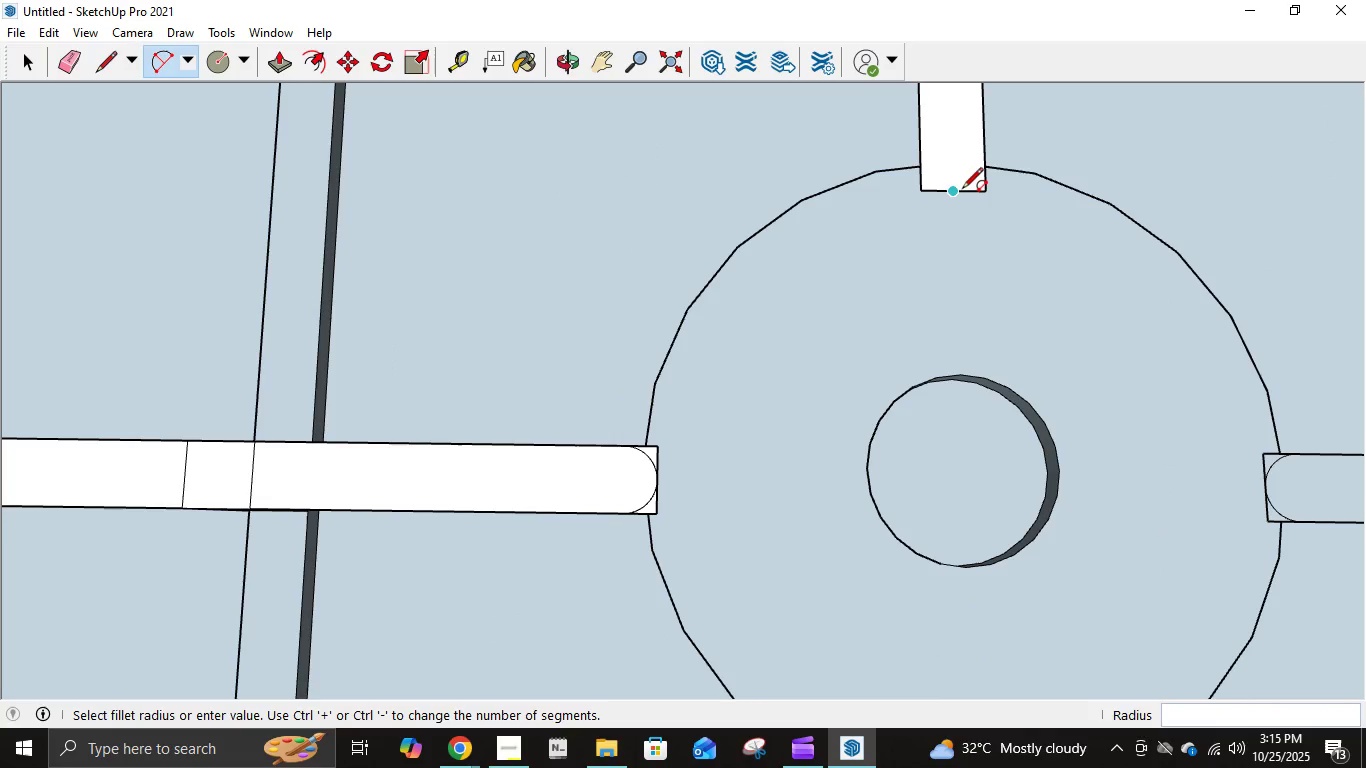 
left_click([962, 190])
 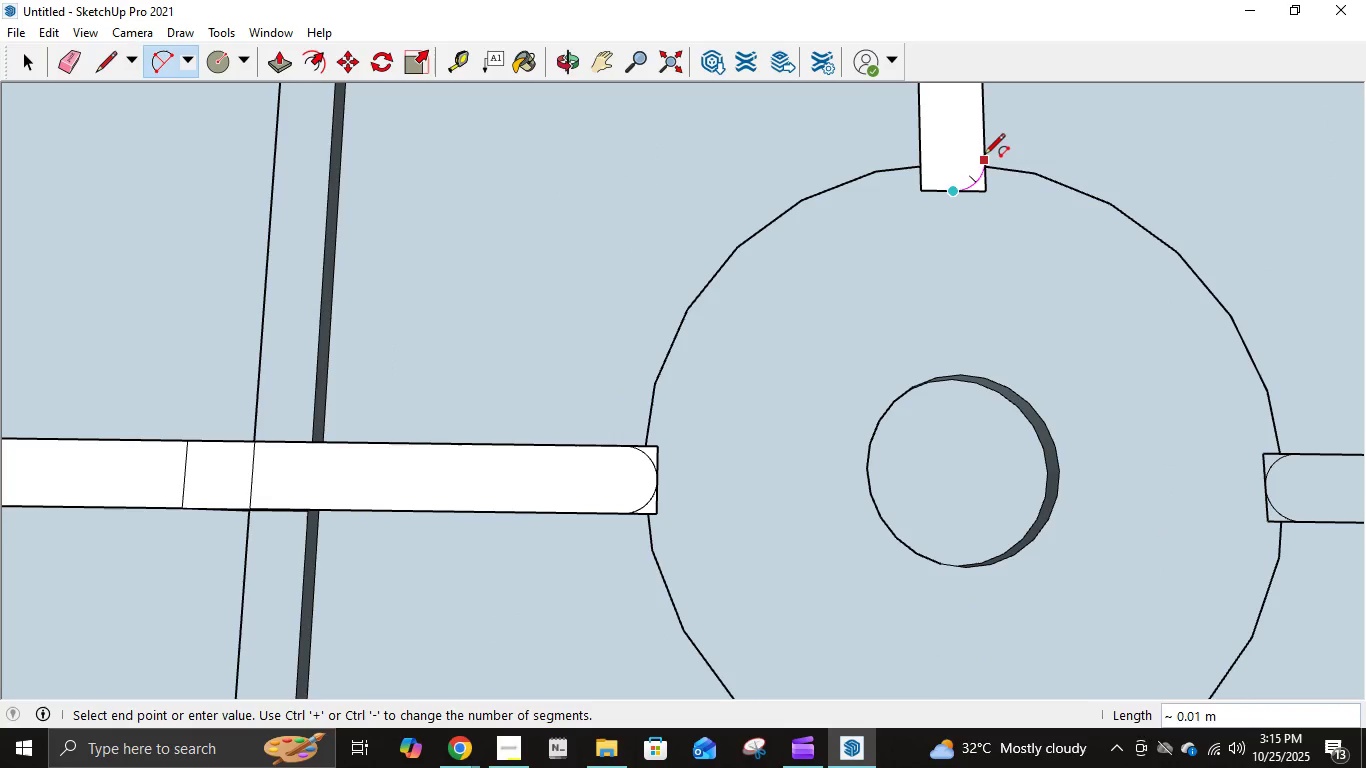 
left_click([984, 156])
 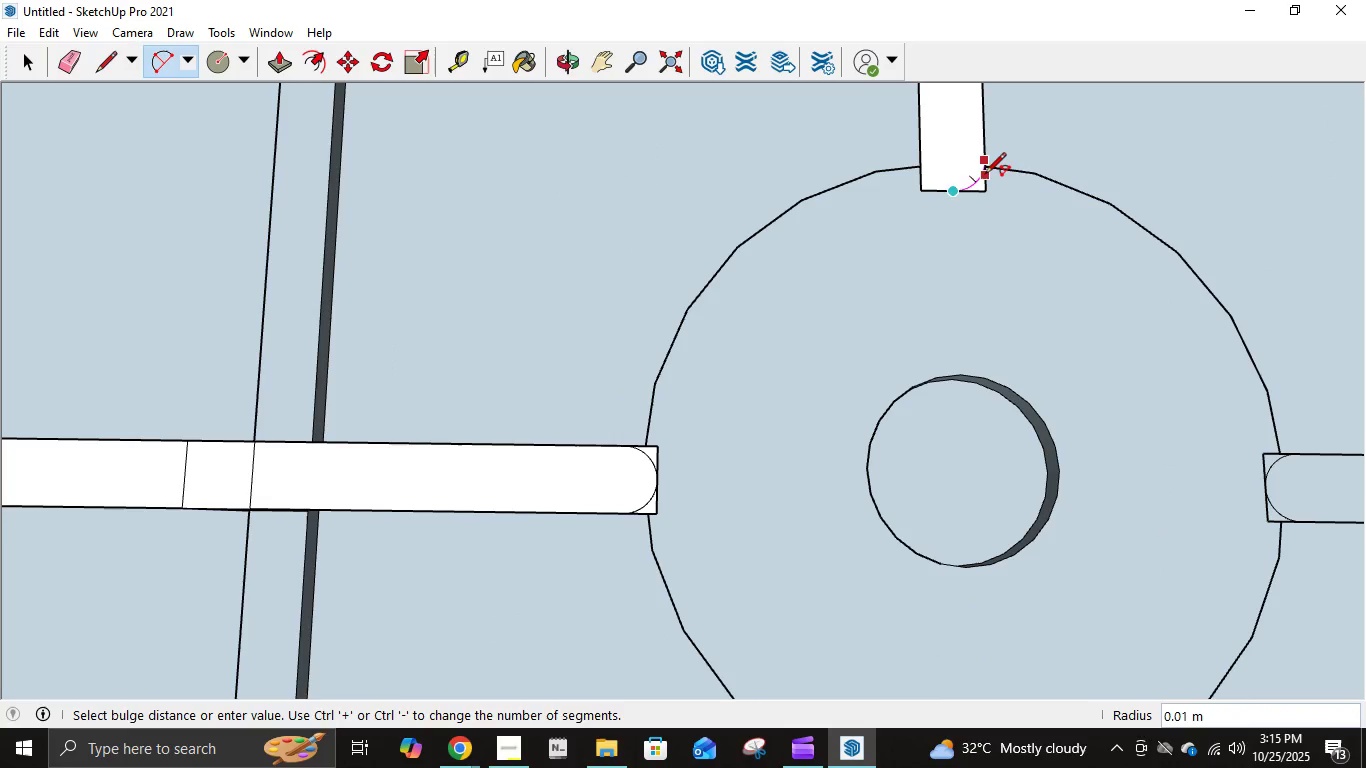 
left_click([985, 175])
 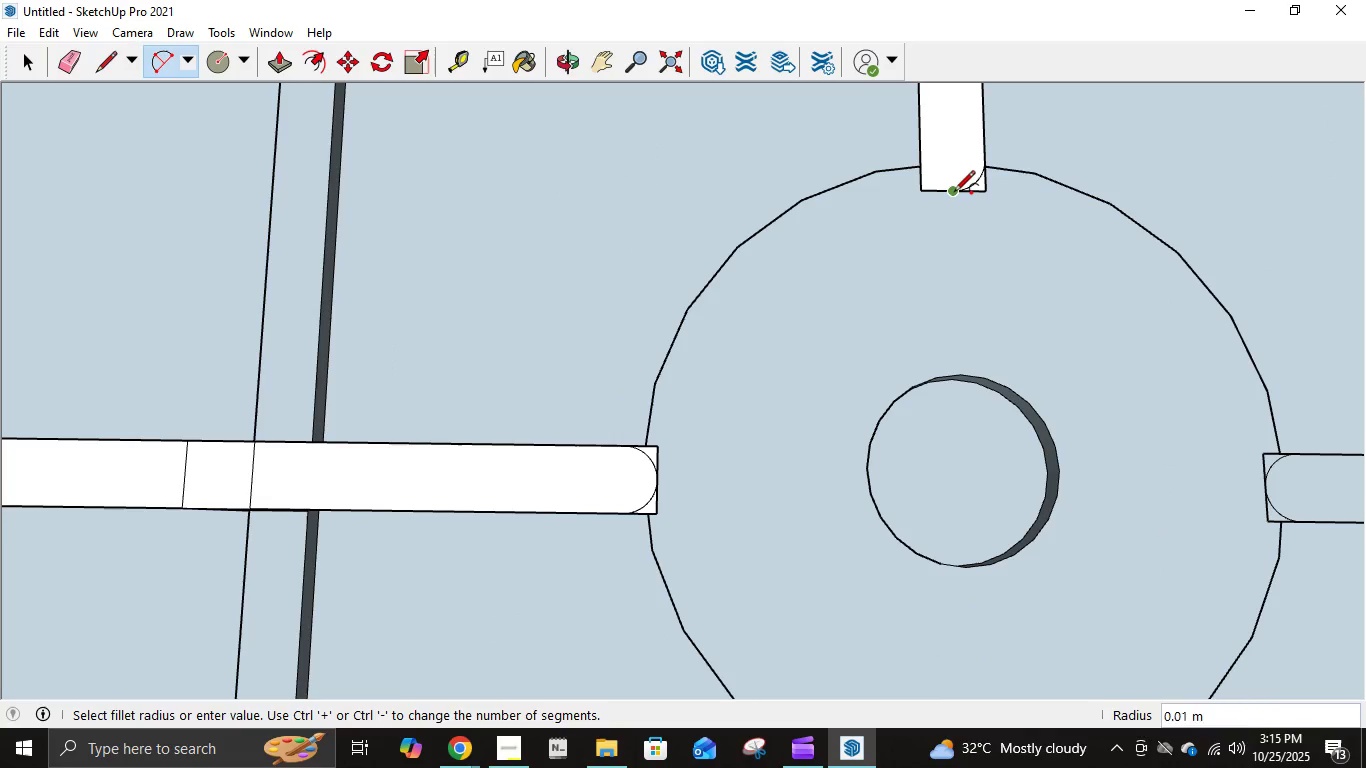 
left_click([954, 193])
 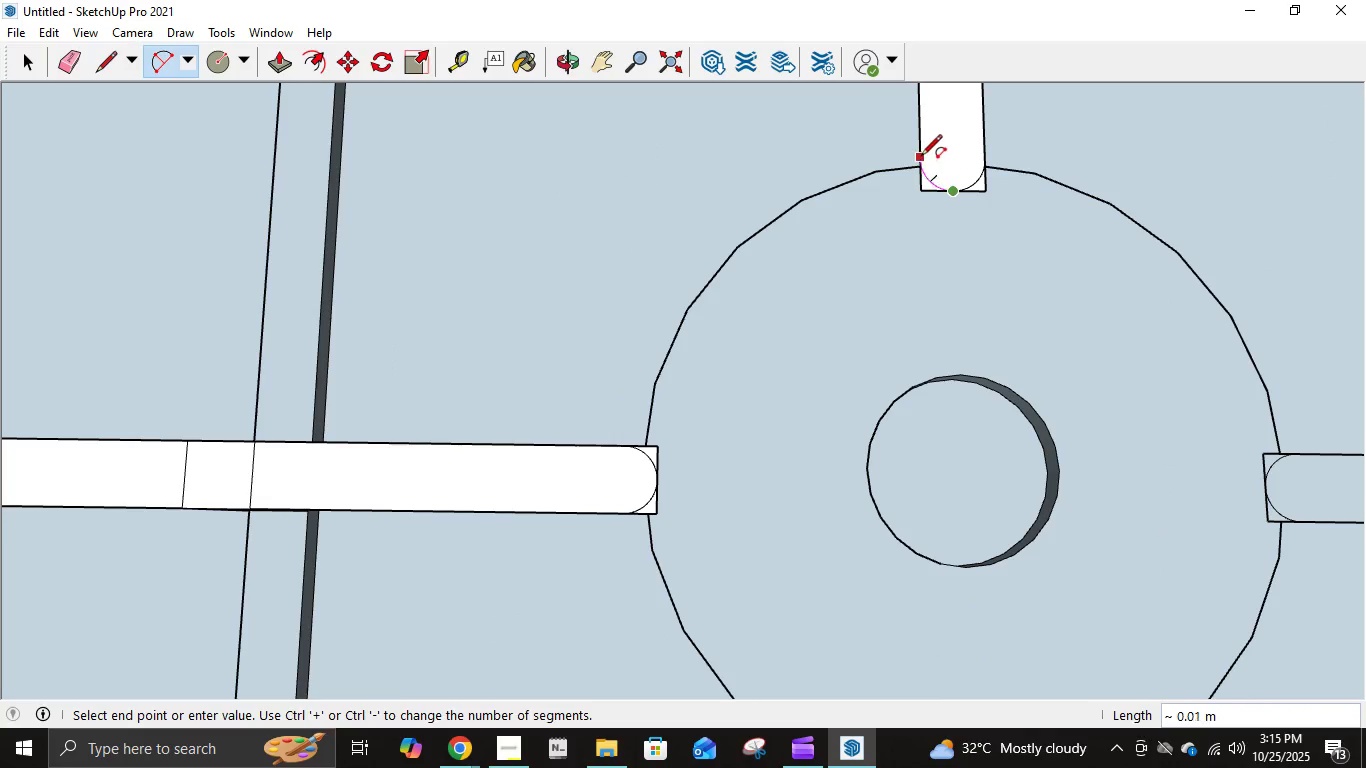 
left_click([921, 157])
 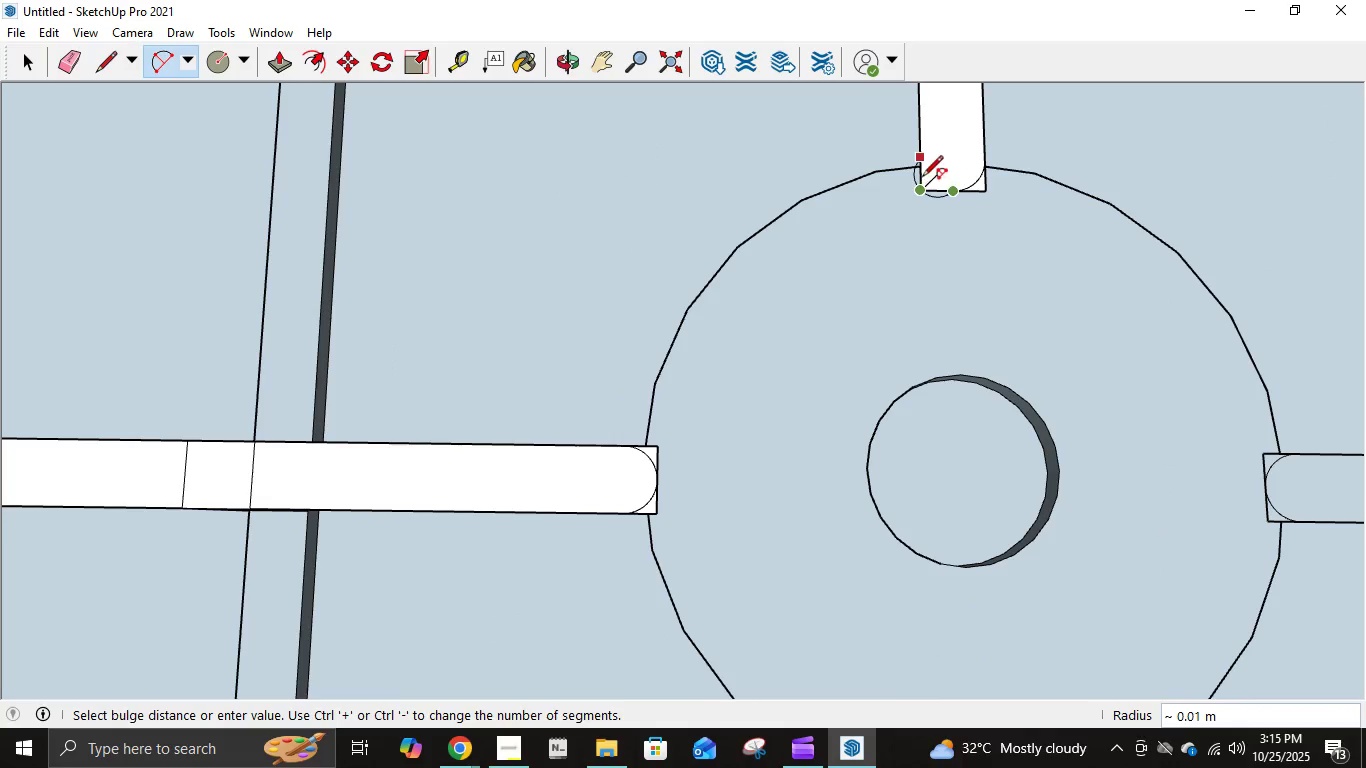 
left_click([922, 174])
 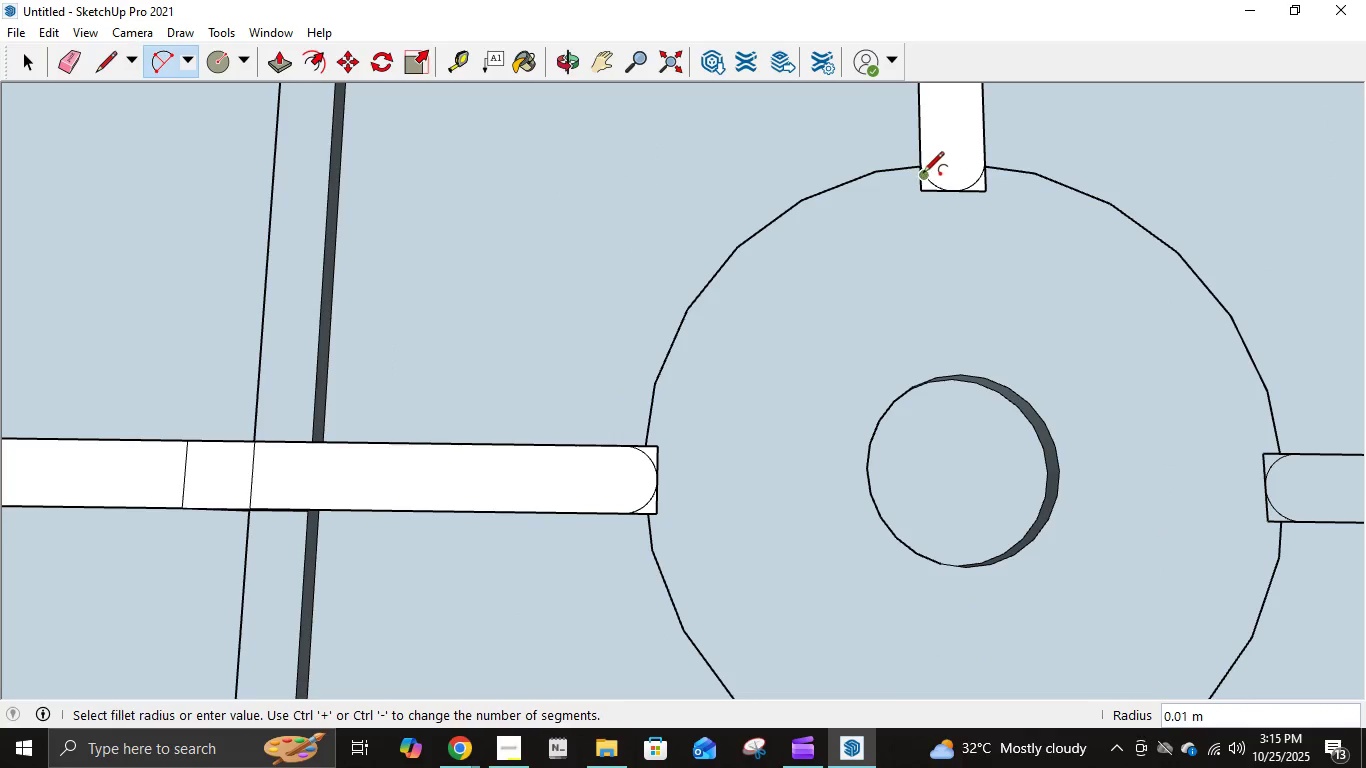 
scroll: coordinate [557, 337], scroll_direction: down, amount: 15.0
 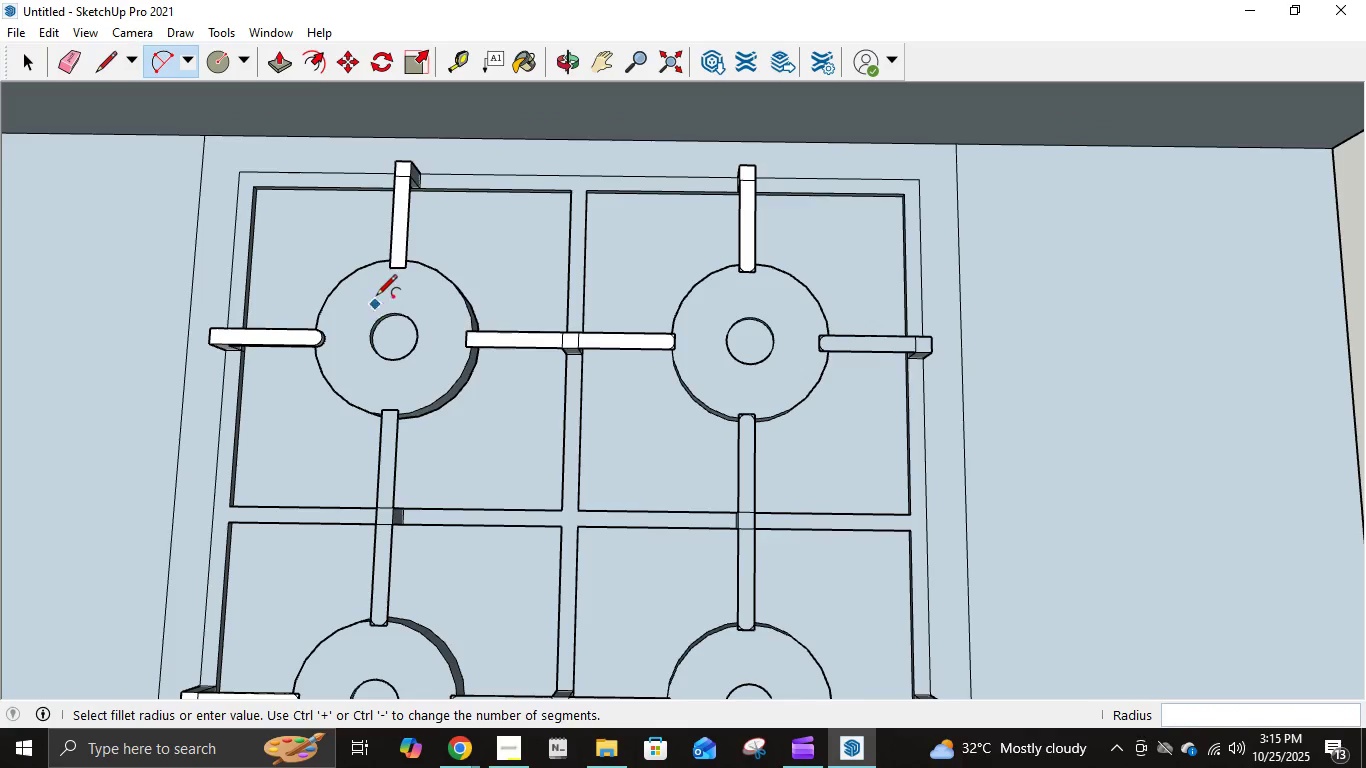 
scroll: coordinate [397, 241], scroll_direction: up, amount: 16.0
 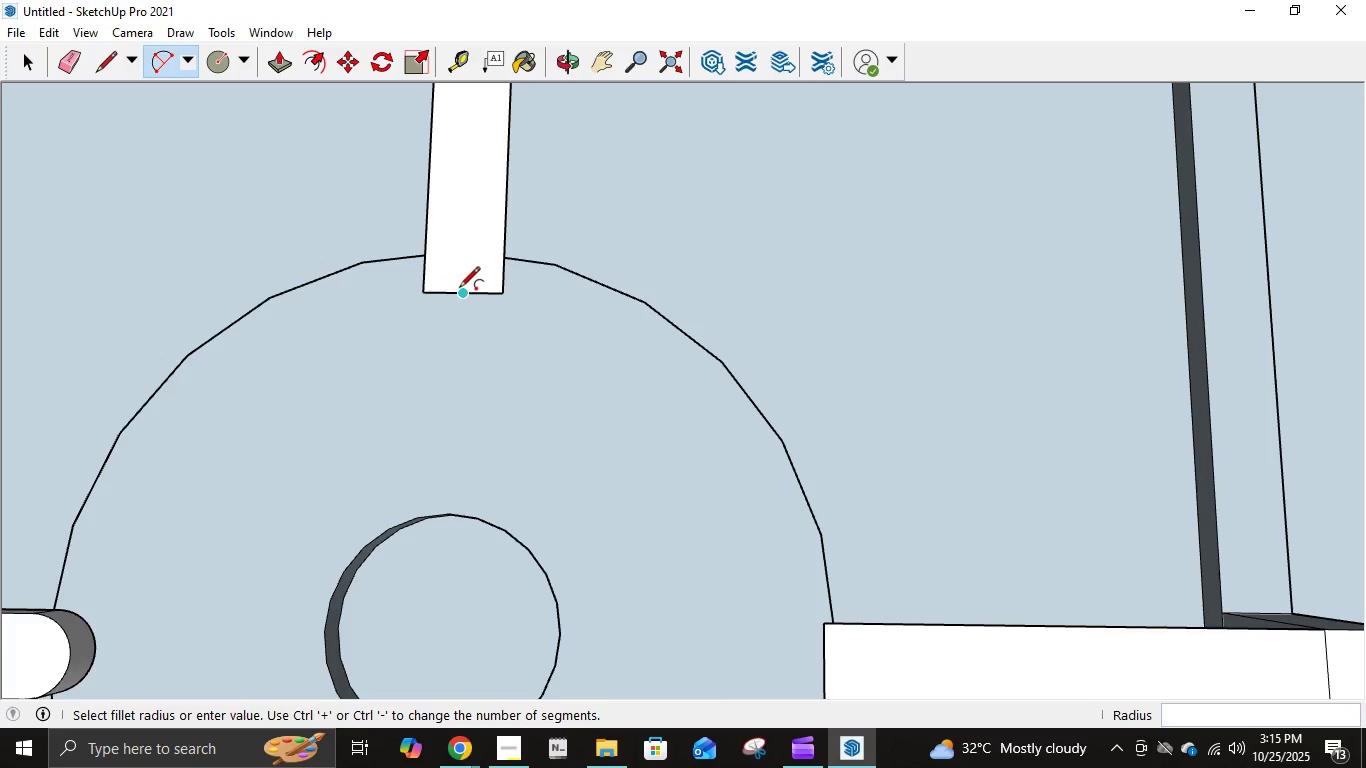 
left_click([462, 290])
 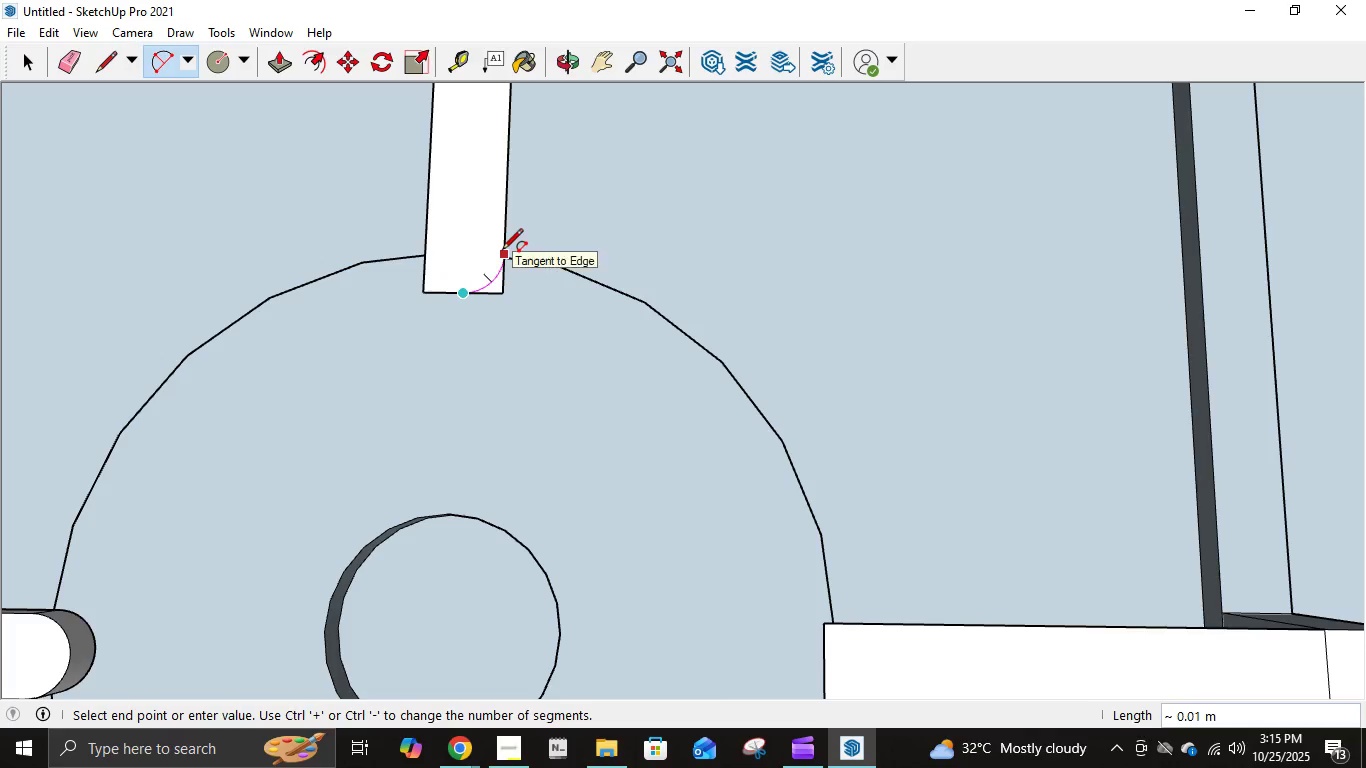 
left_click([502, 251])
 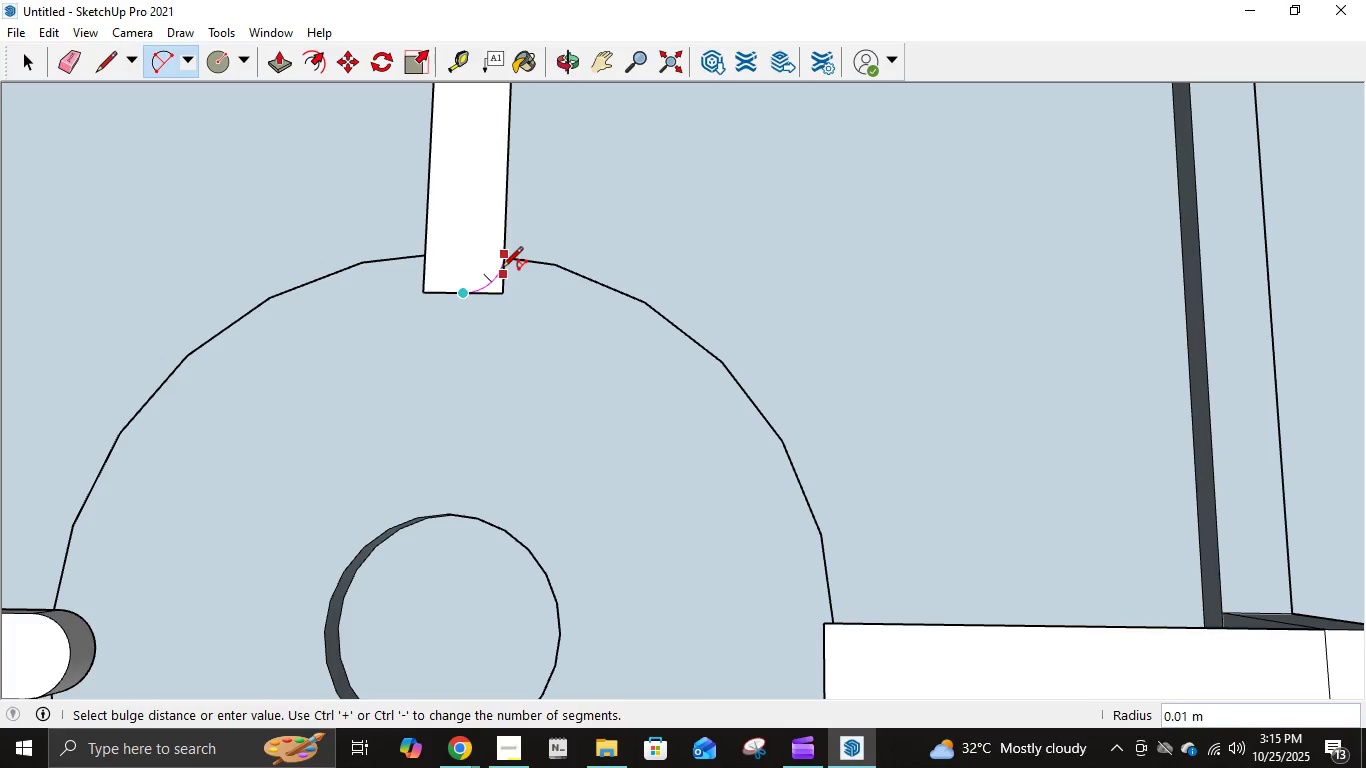 
left_click([502, 269])
 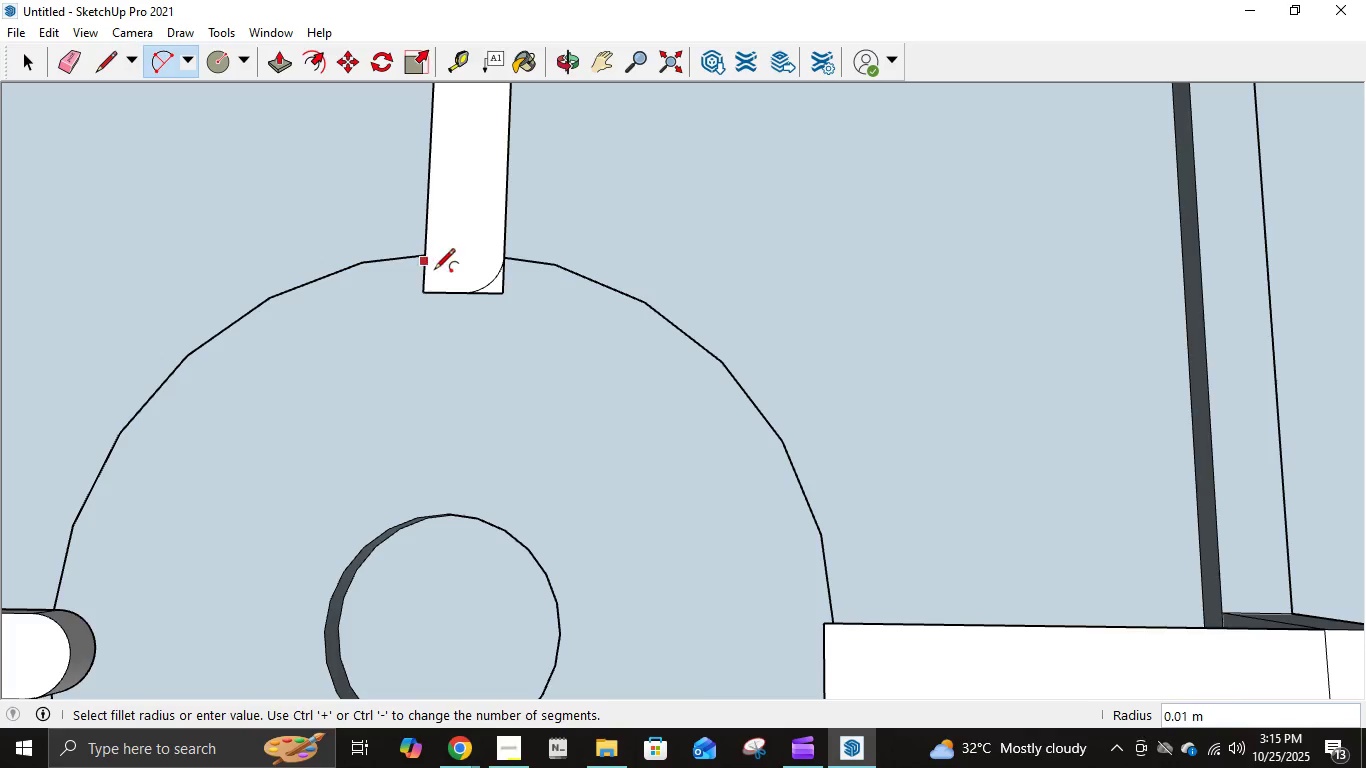 
left_click([466, 295])
 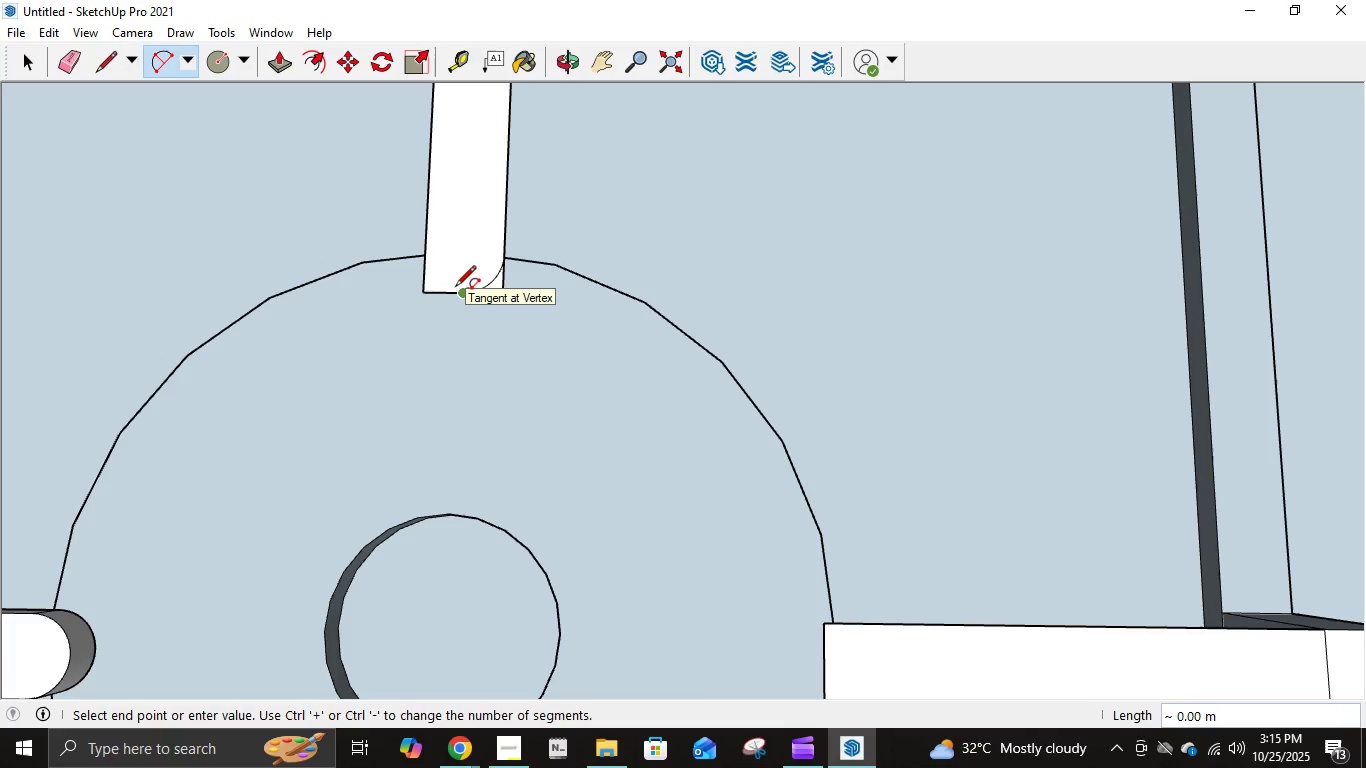 
key(Escape)
 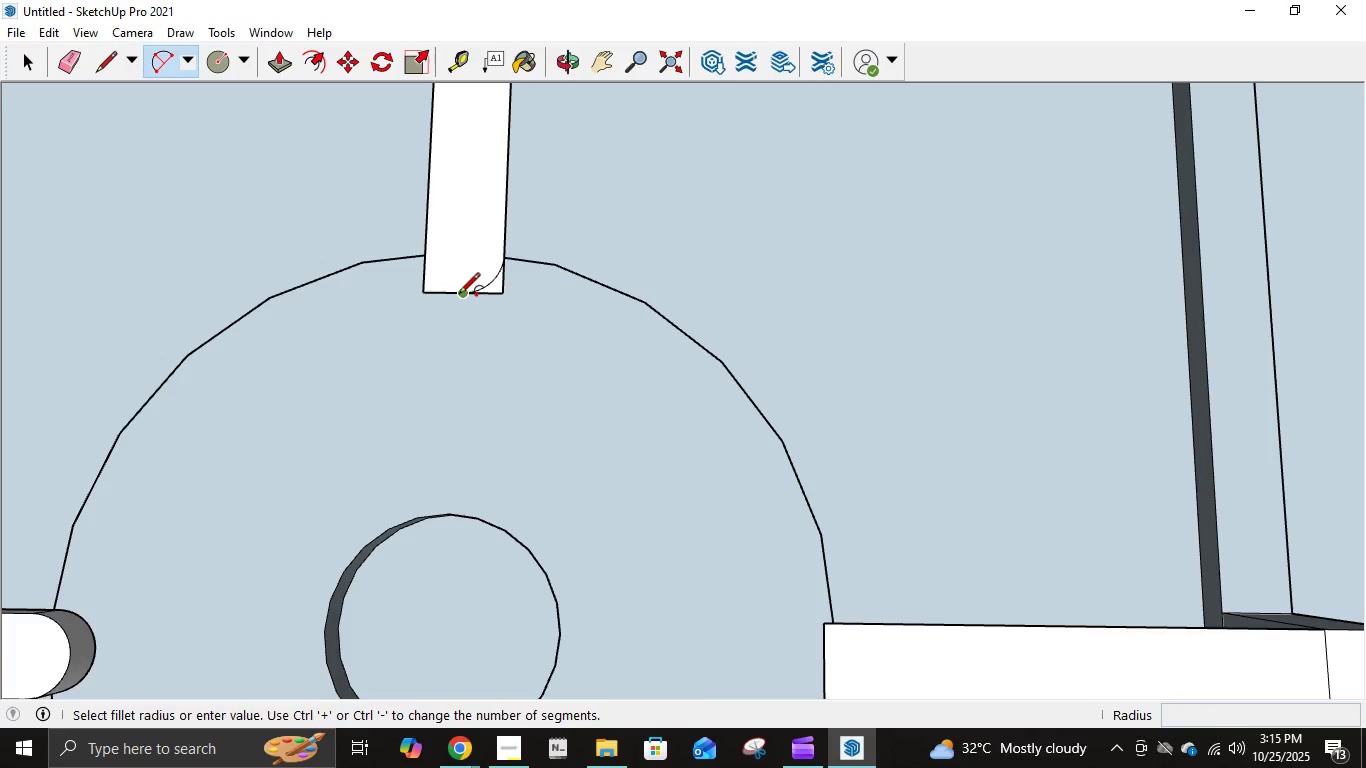 
left_click([459, 295])
 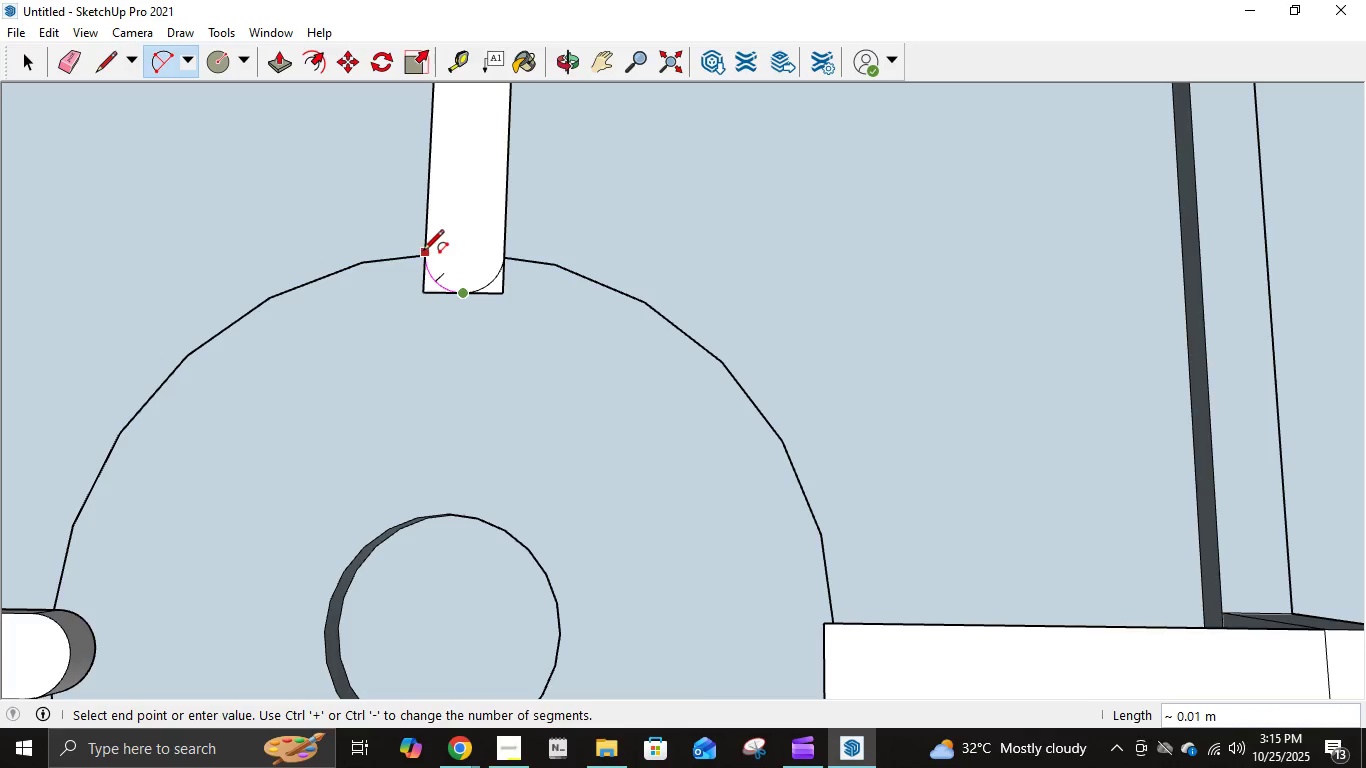 
left_click([423, 252])
 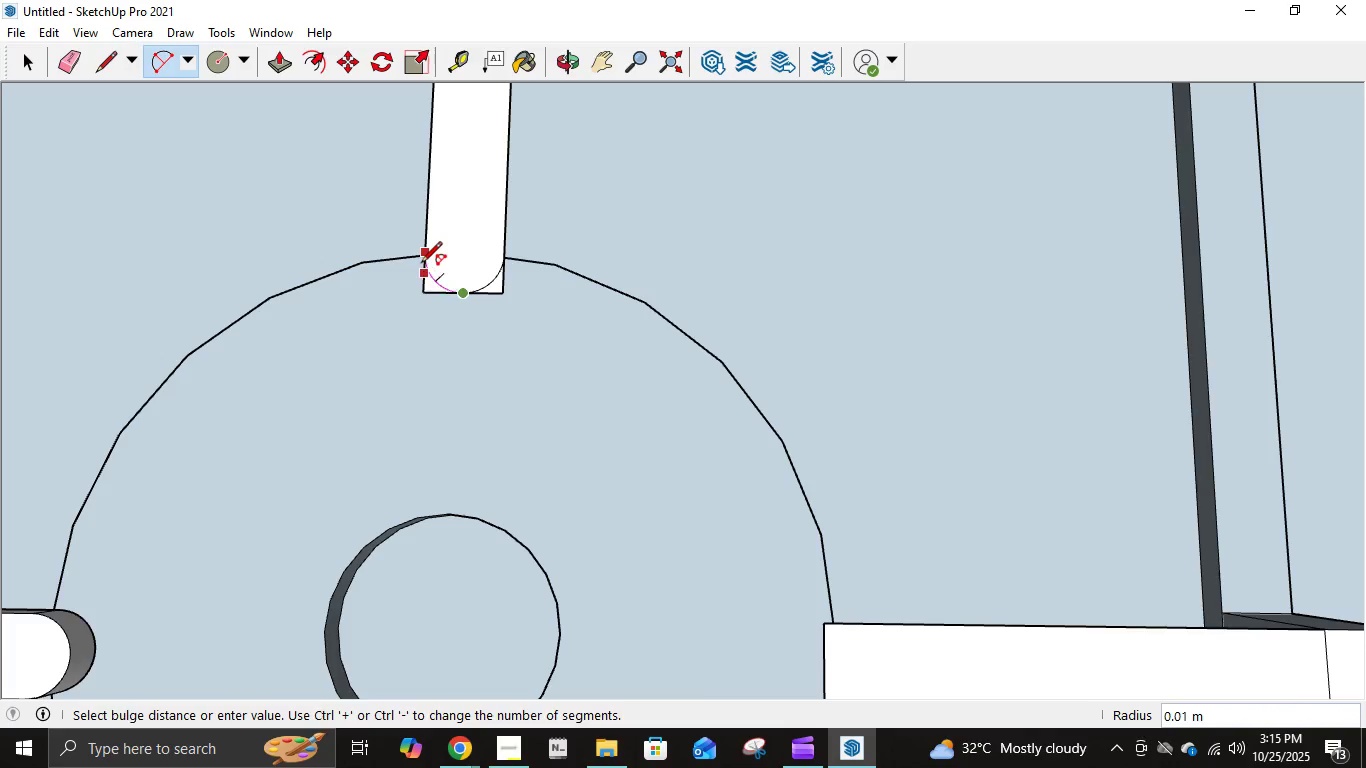 
left_click([421, 264])
 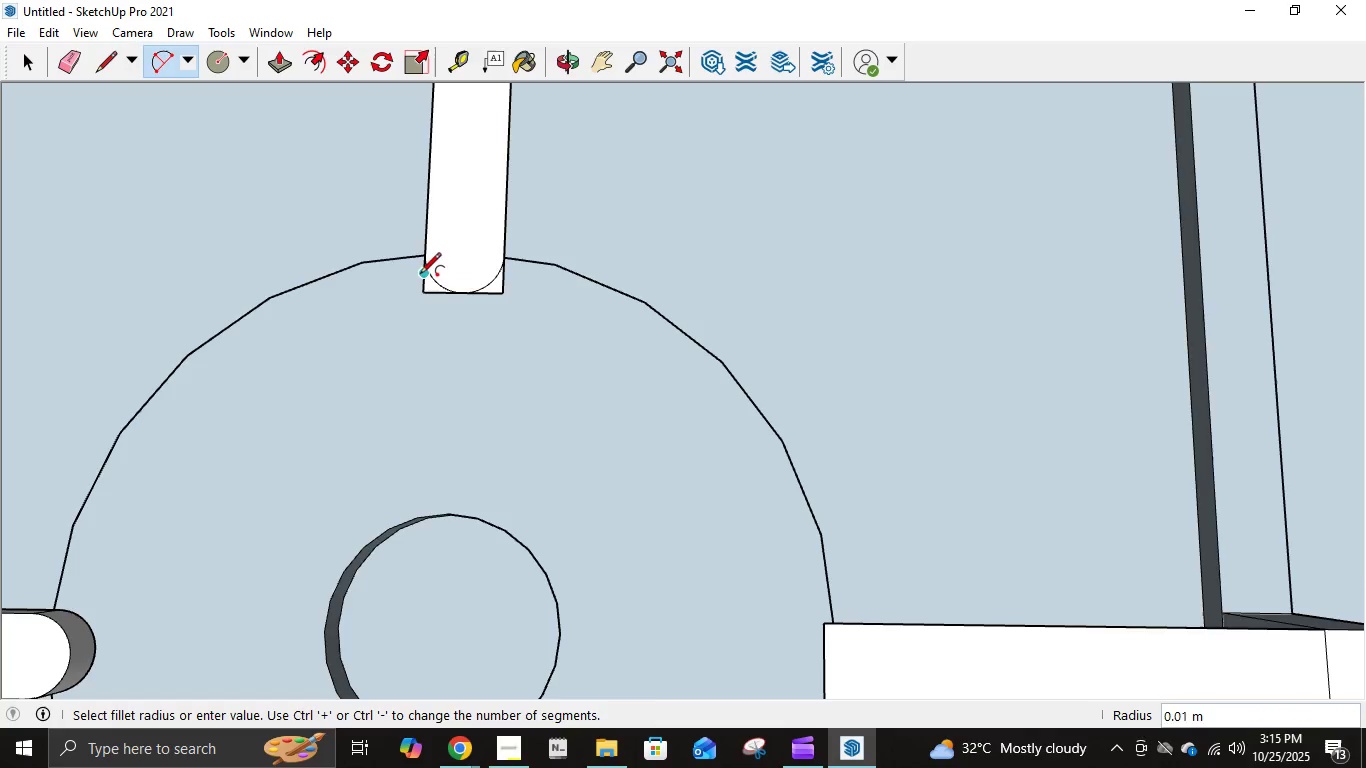 
scroll: coordinate [489, 333], scroll_direction: down, amount: 14.0
 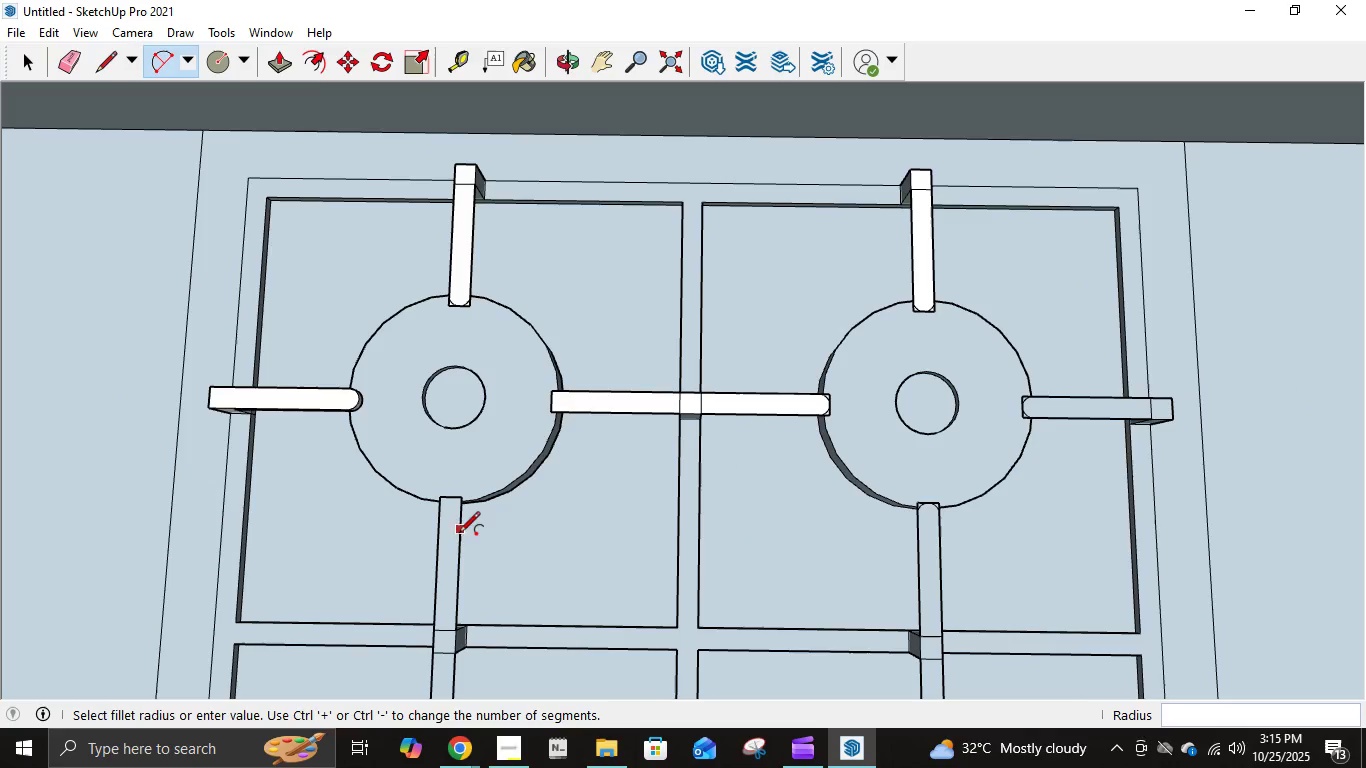 
scroll: coordinate [451, 452], scroll_direction: up, amount: 12.0
 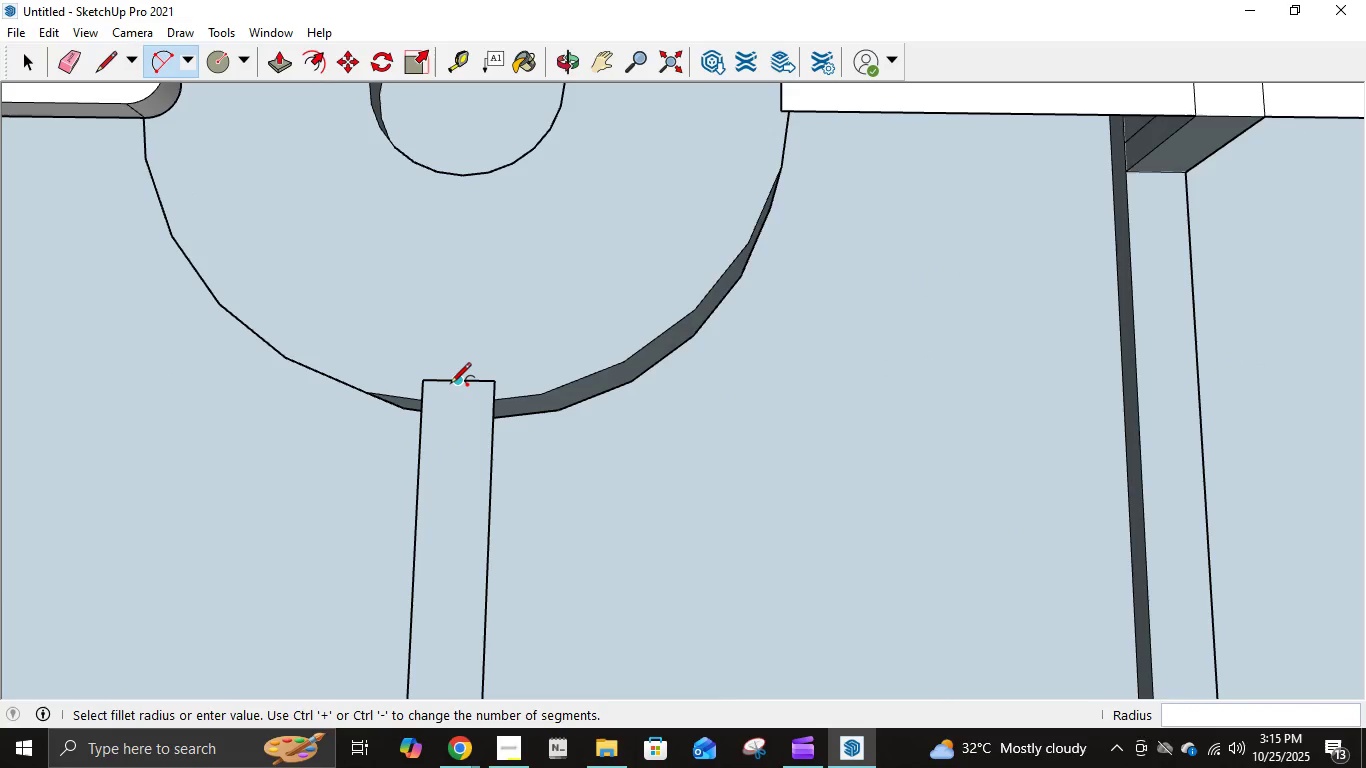 
left_click([450, 385])
 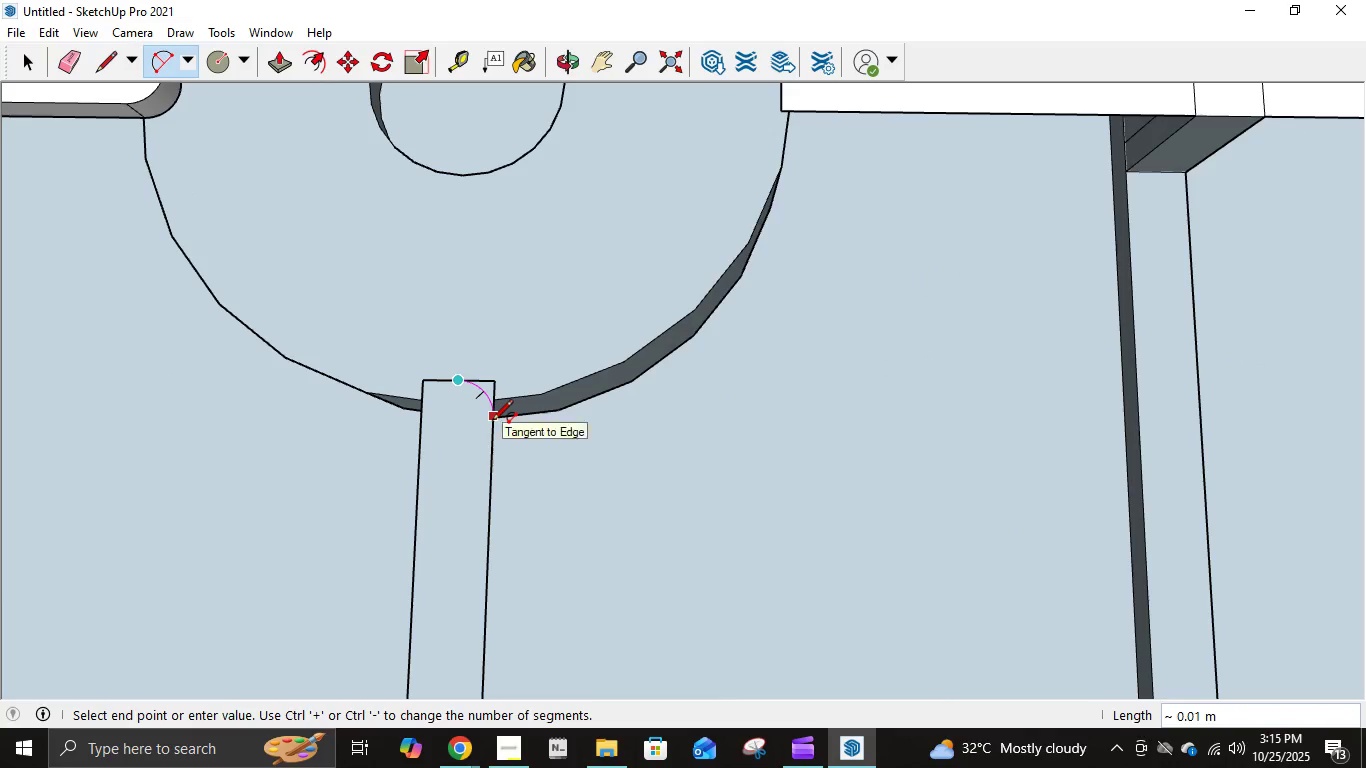 
left_click([492, 423])
 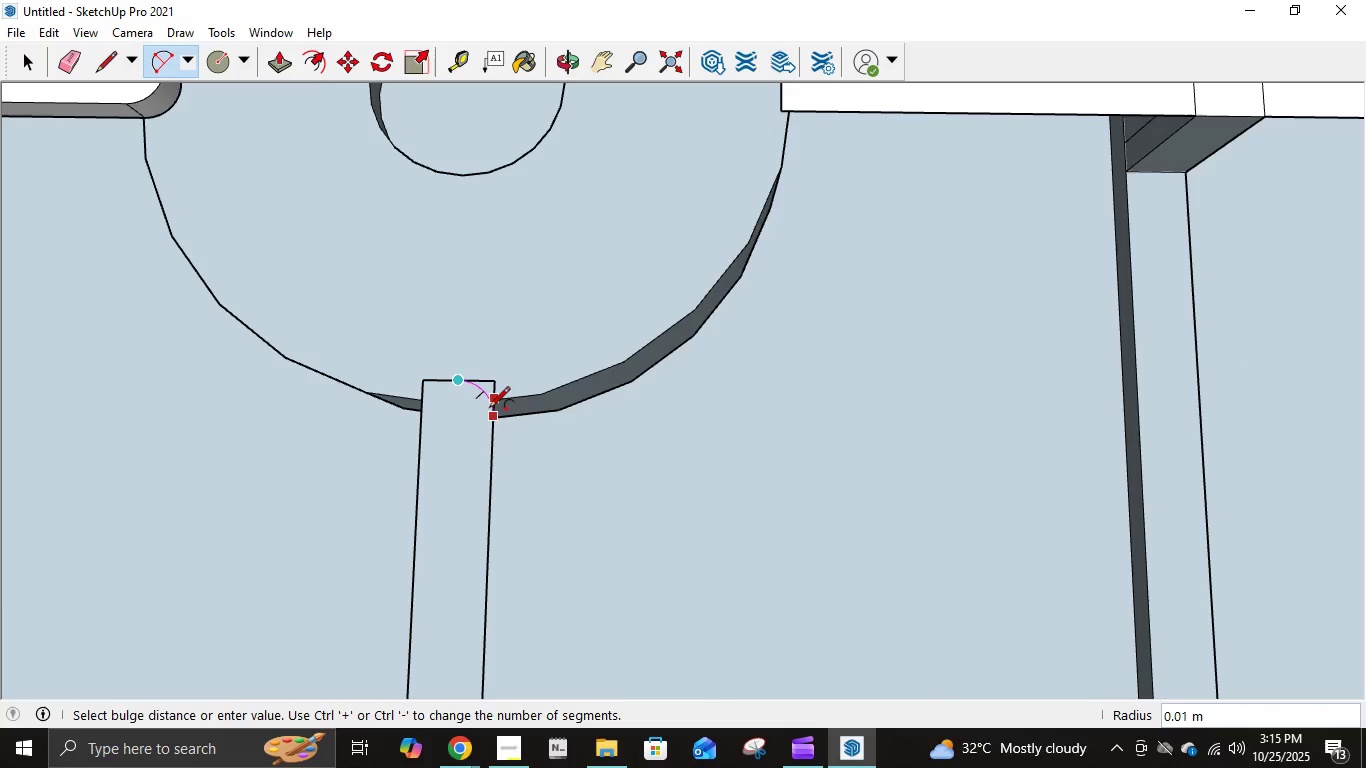 
left_click([489, 409])
 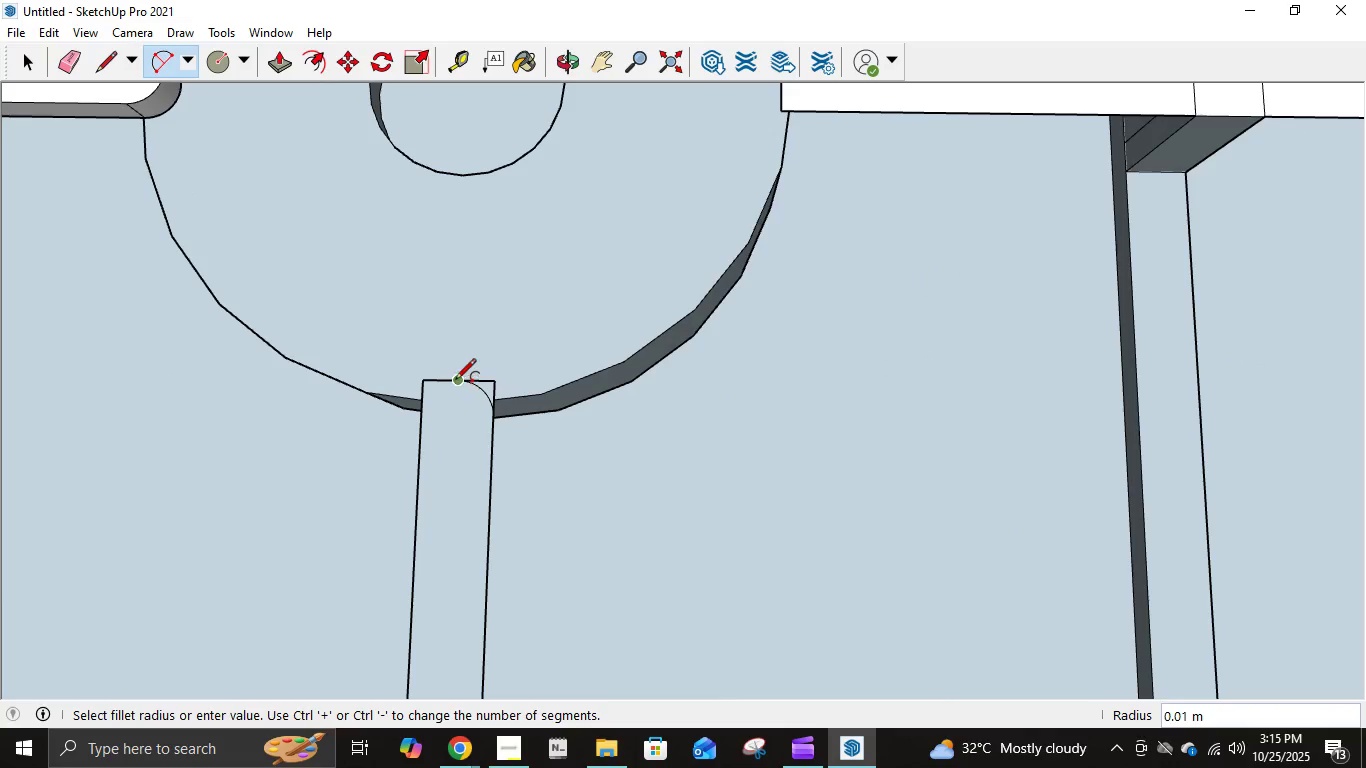 
left_click([455, 381])
 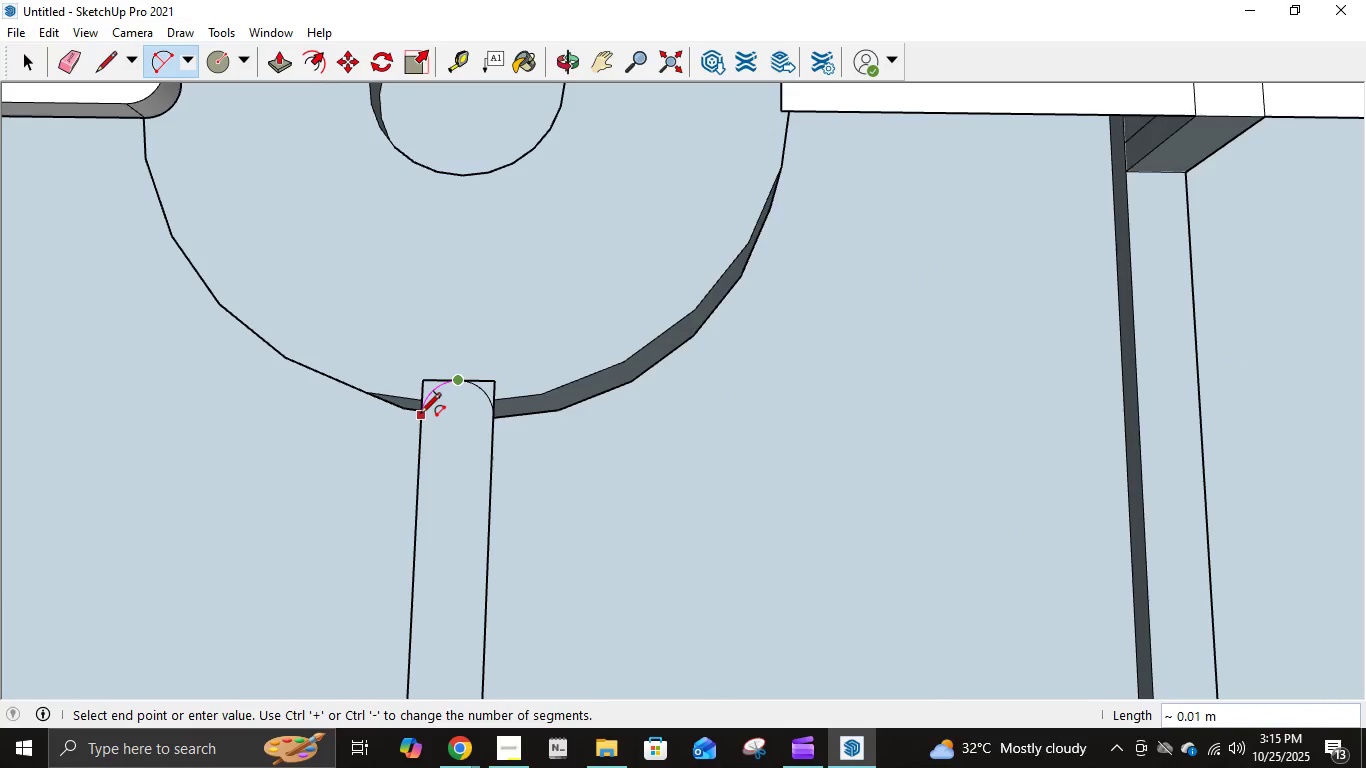 
left_click([420, 415])
 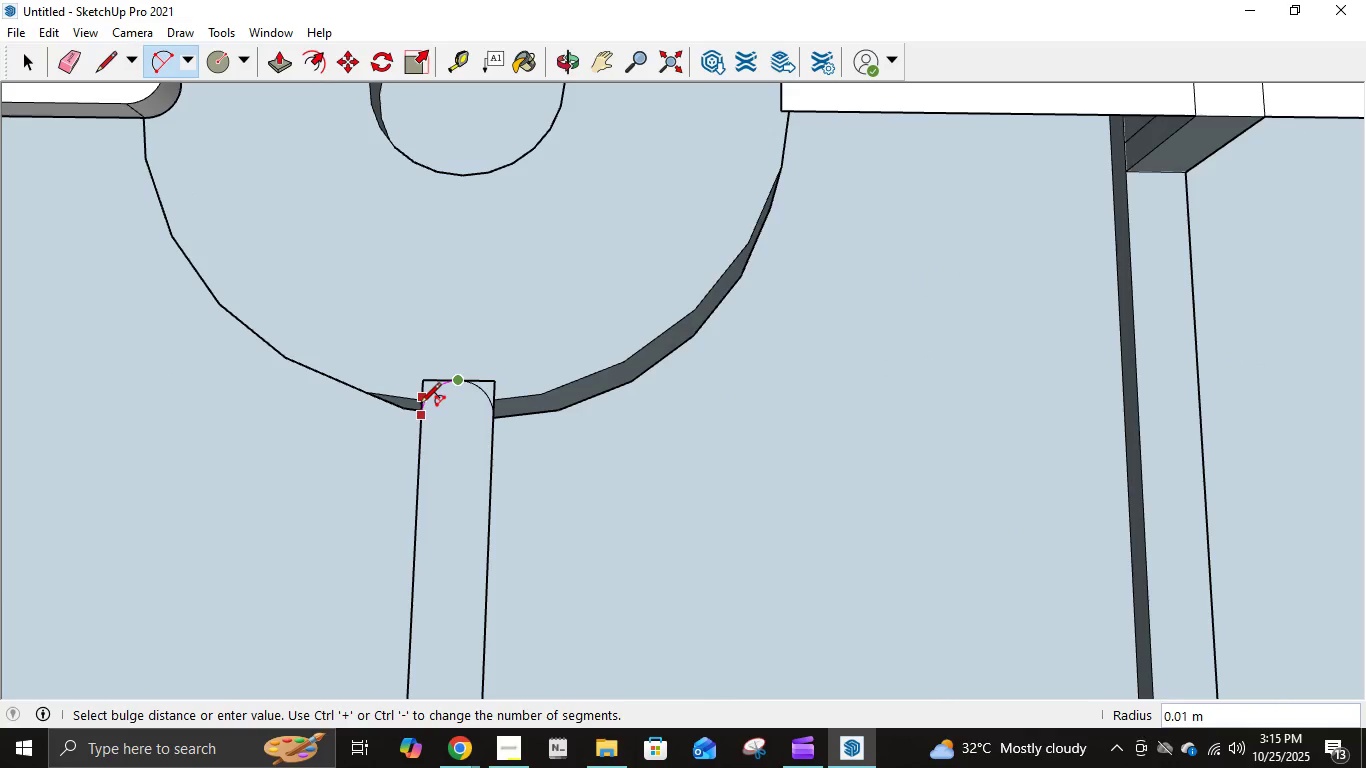 
left_click([420, 405])
 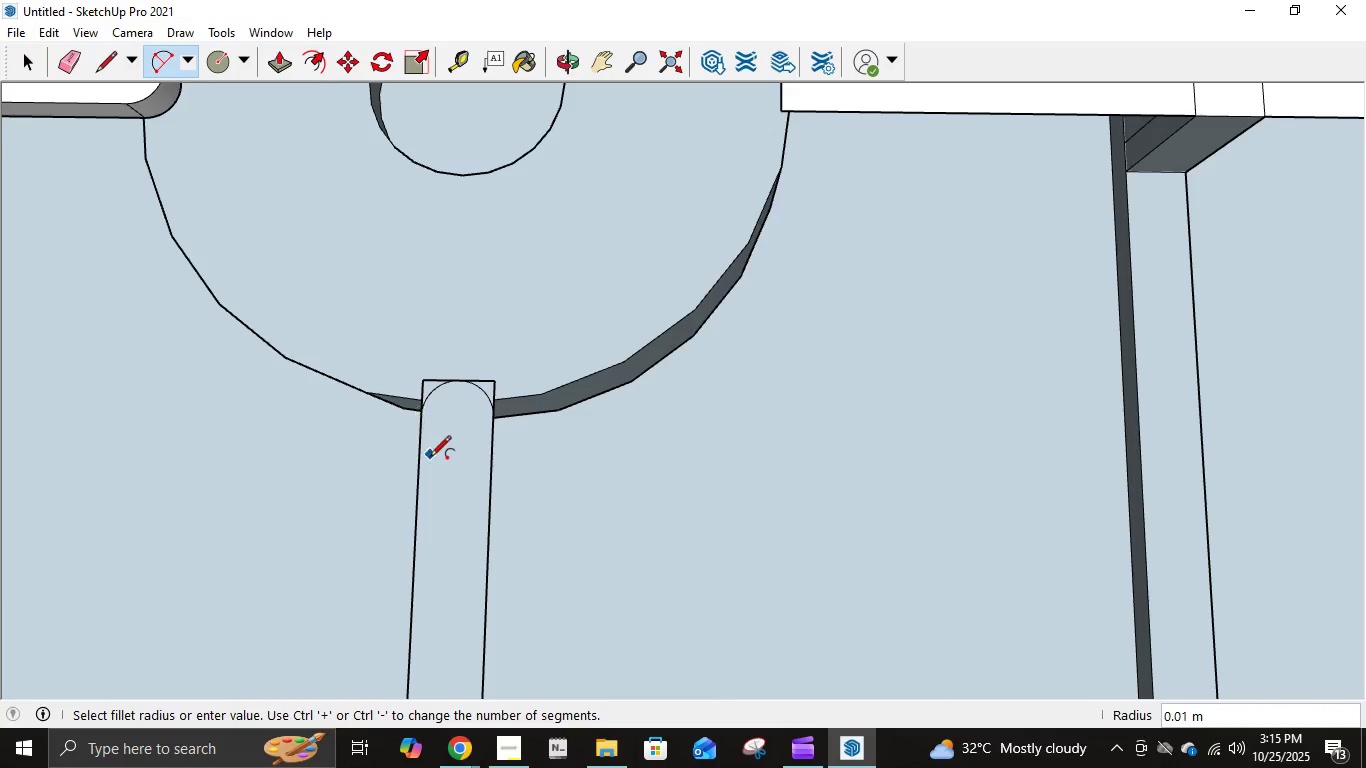 
scroll: coordinate [444, 456], scroll_direction: down, amount: 12.0
 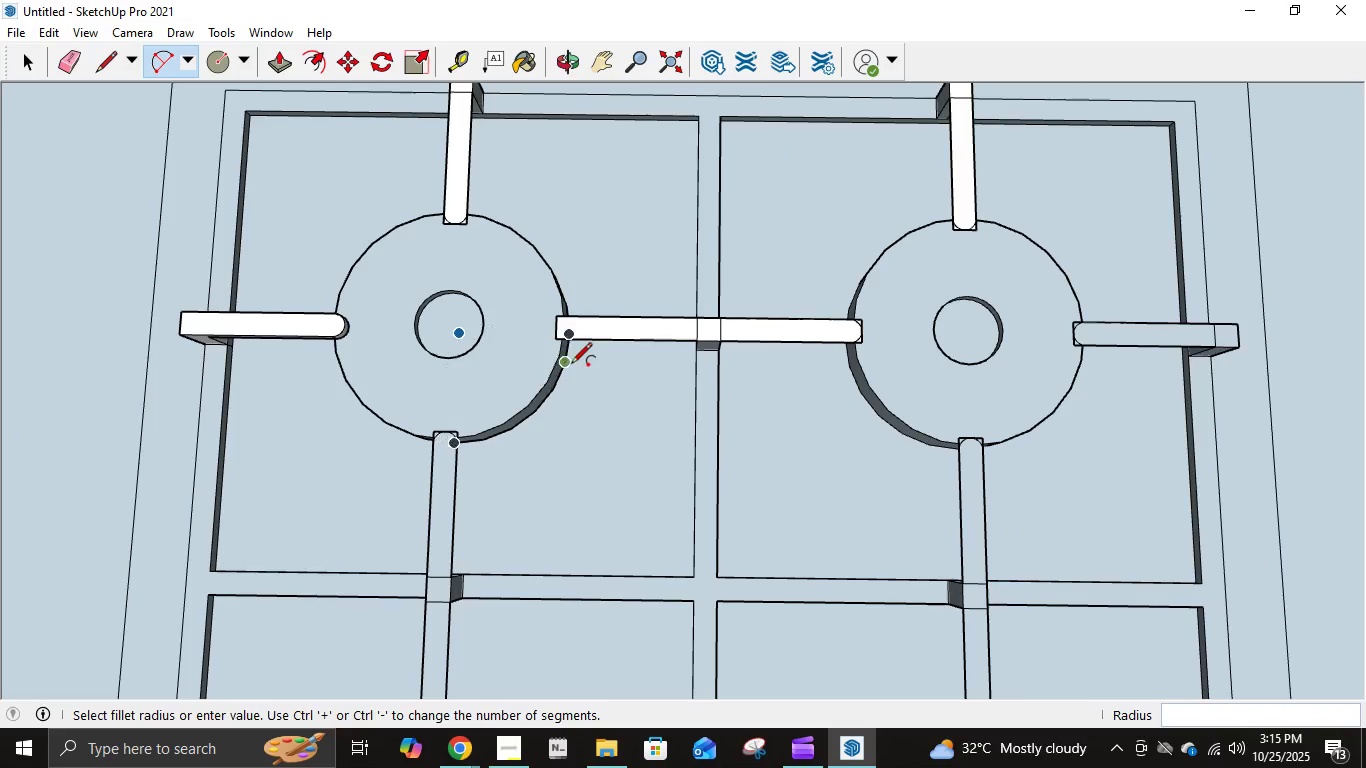 
scroll: coordinate [559, 334], scroll_direction: up, amount: 10.0
 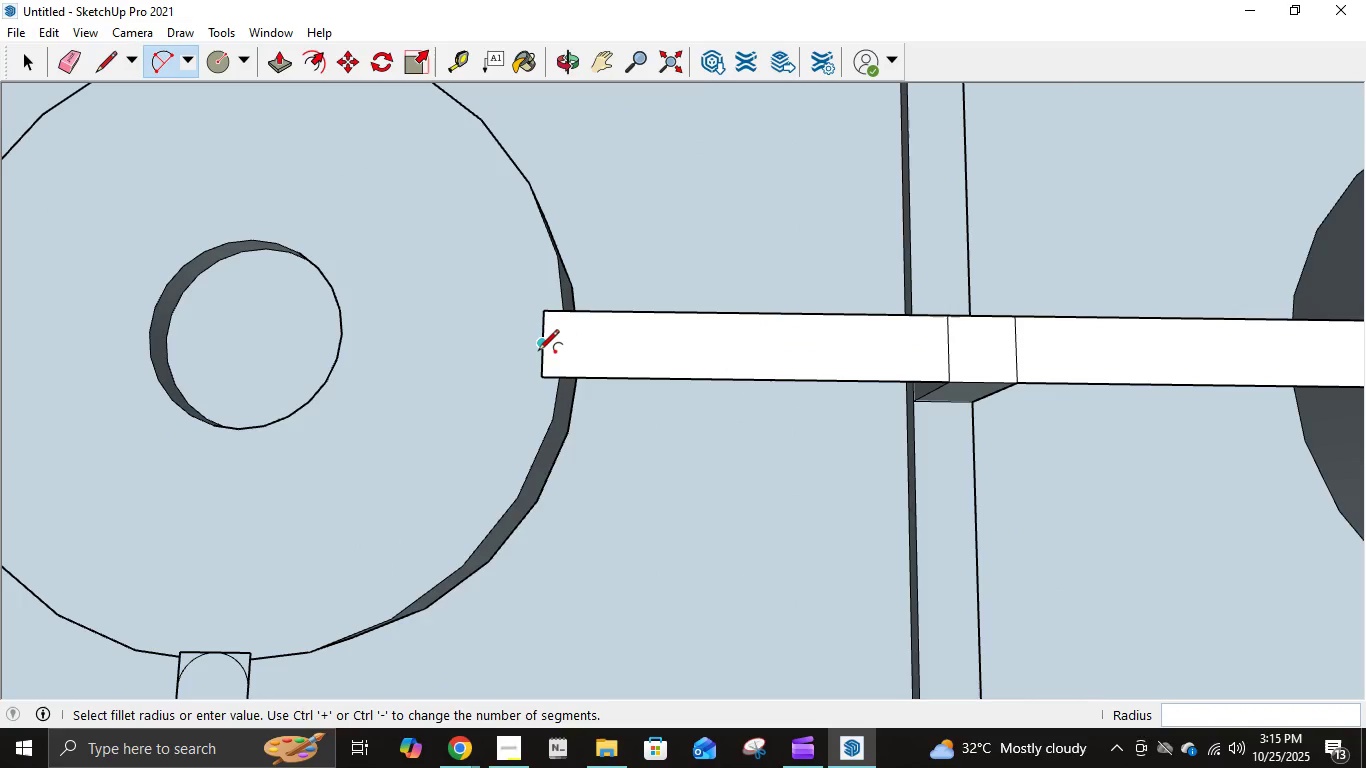 
left_click([539, 351])
 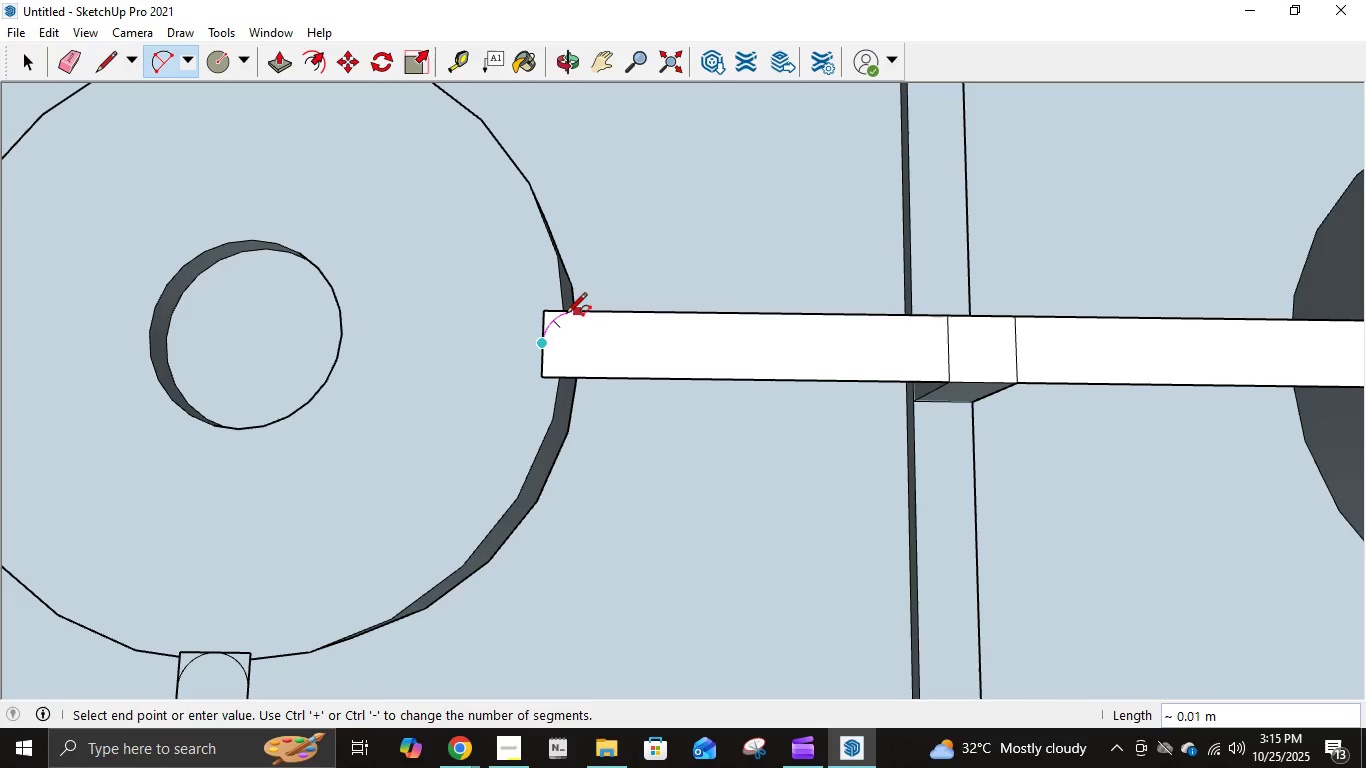 
left_click([567, 315])
 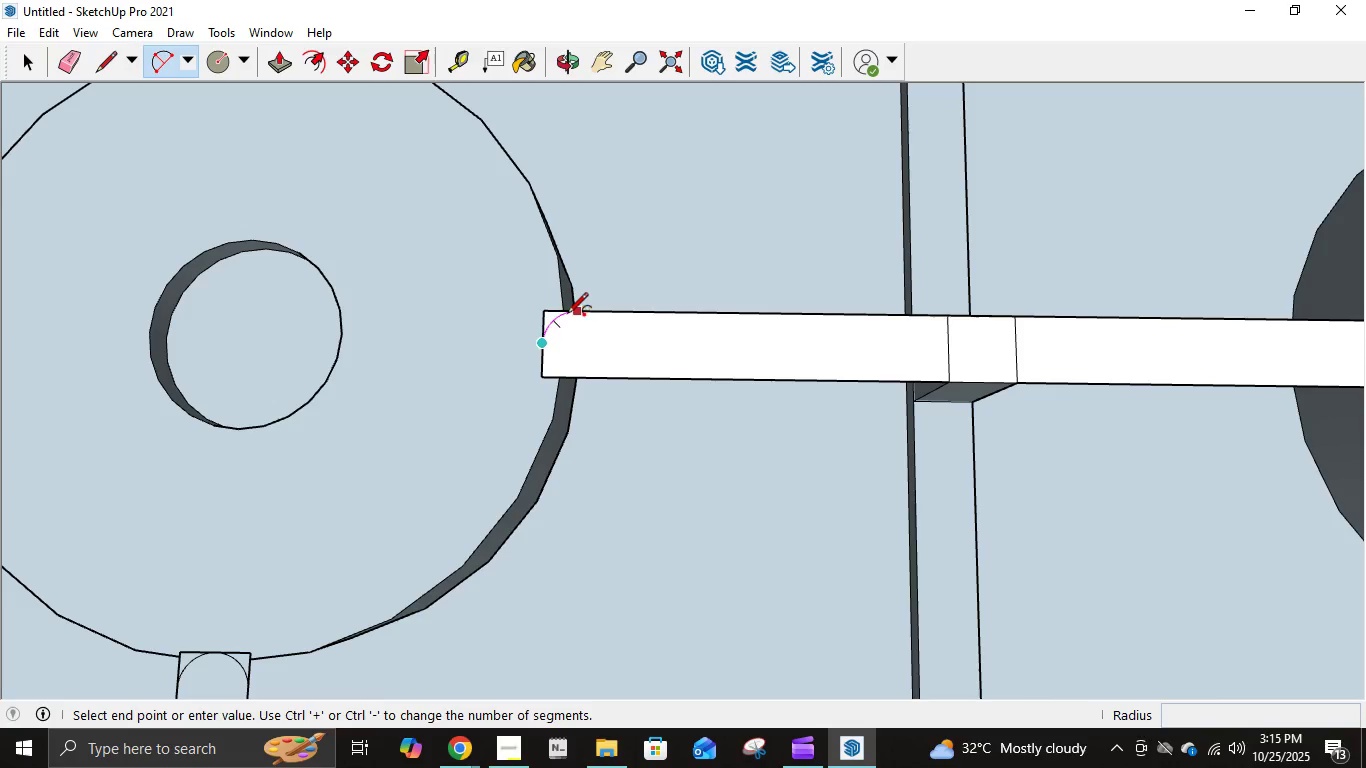 
left_click([567, 315])
 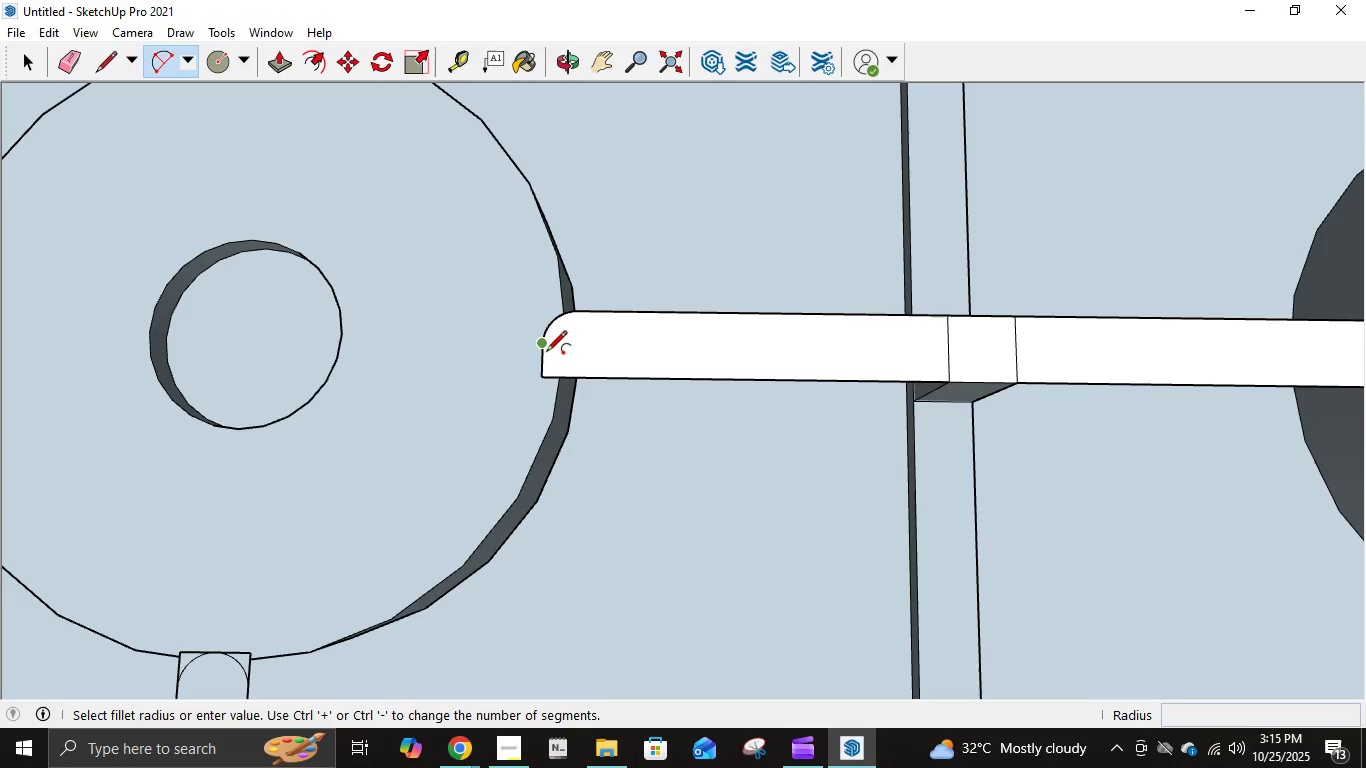 
key(Control+Z)
 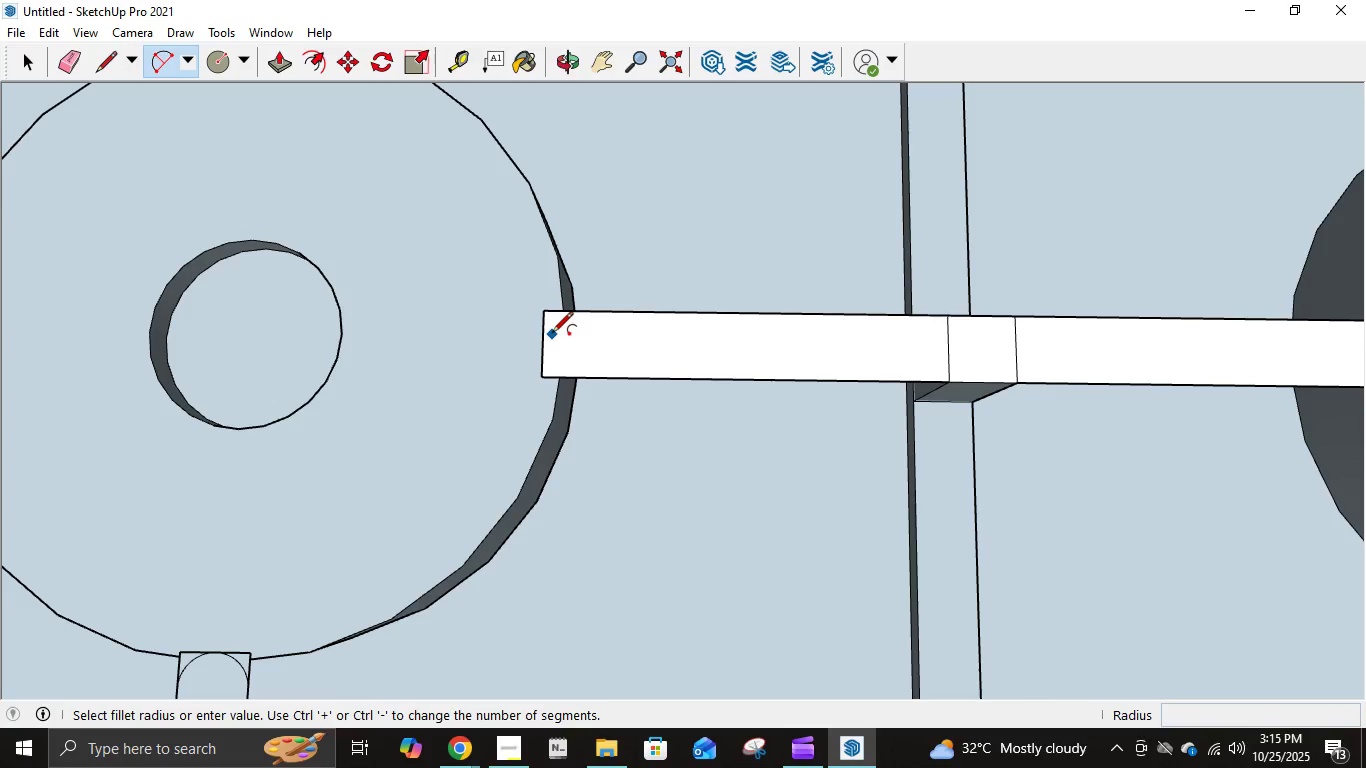 
key(Control+Y)
 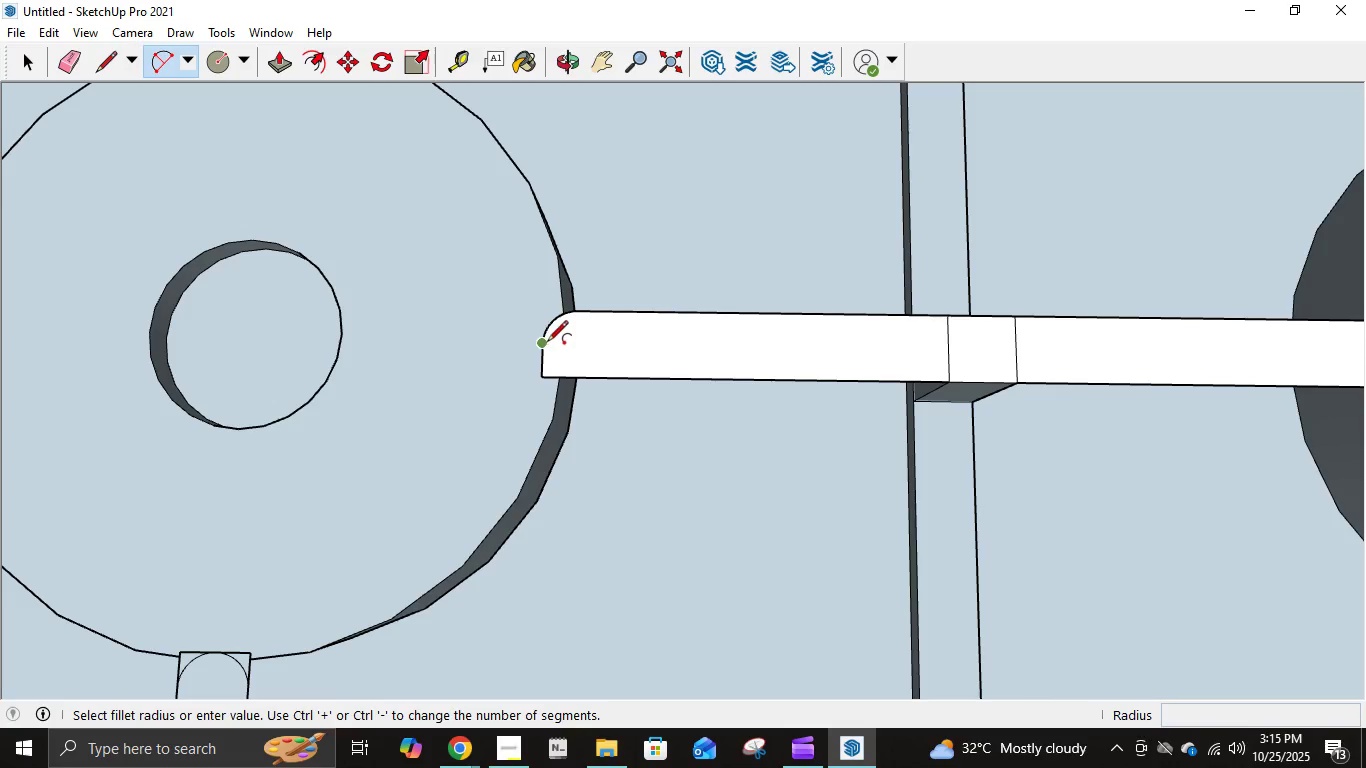 
left_click([548, 341])
 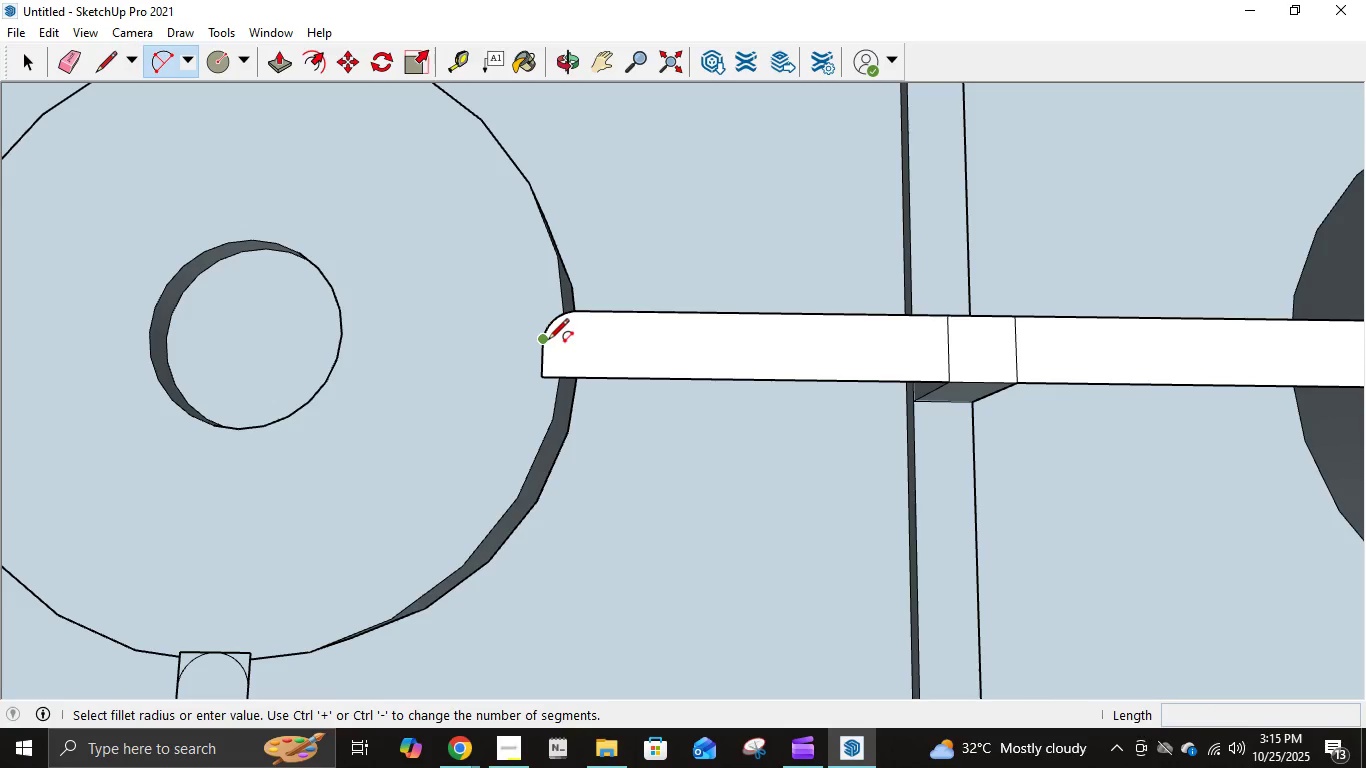 
key(Escape)
 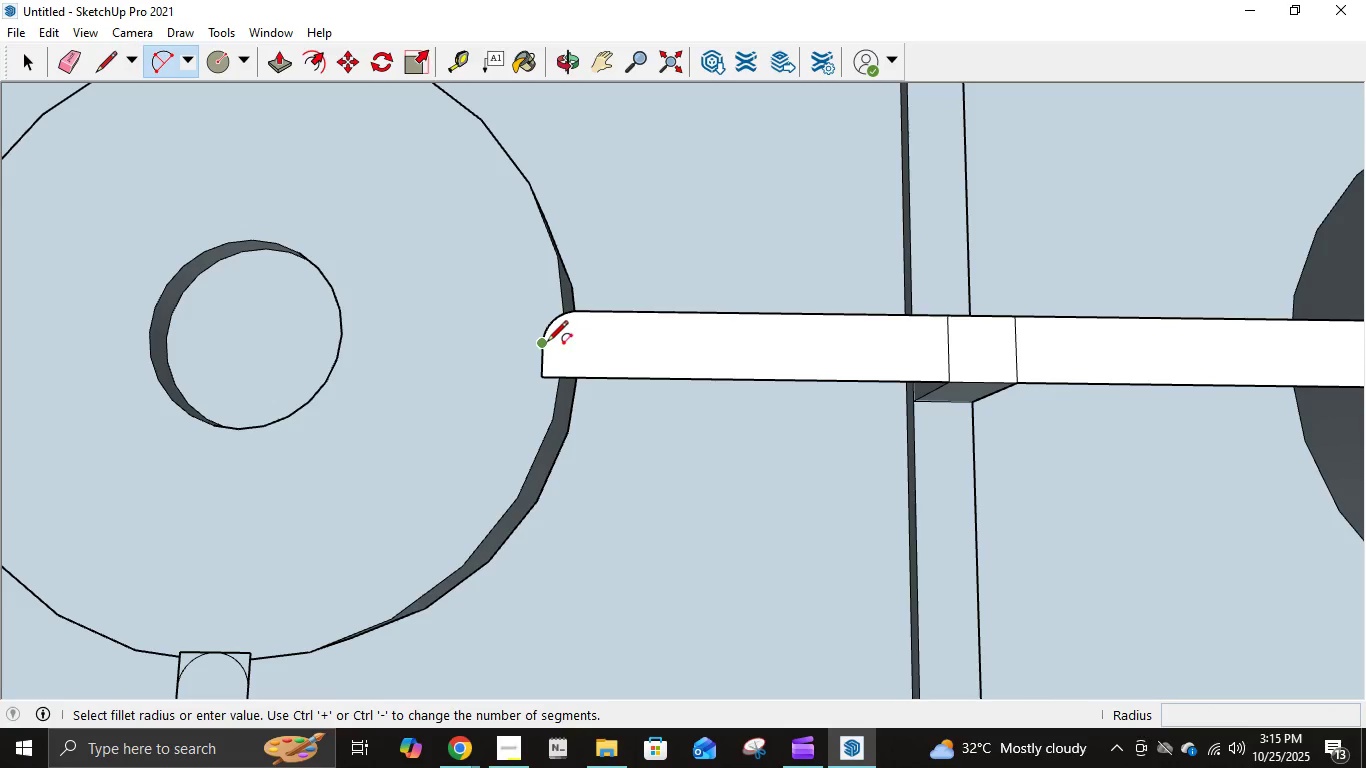 
left_click([547, 343])
 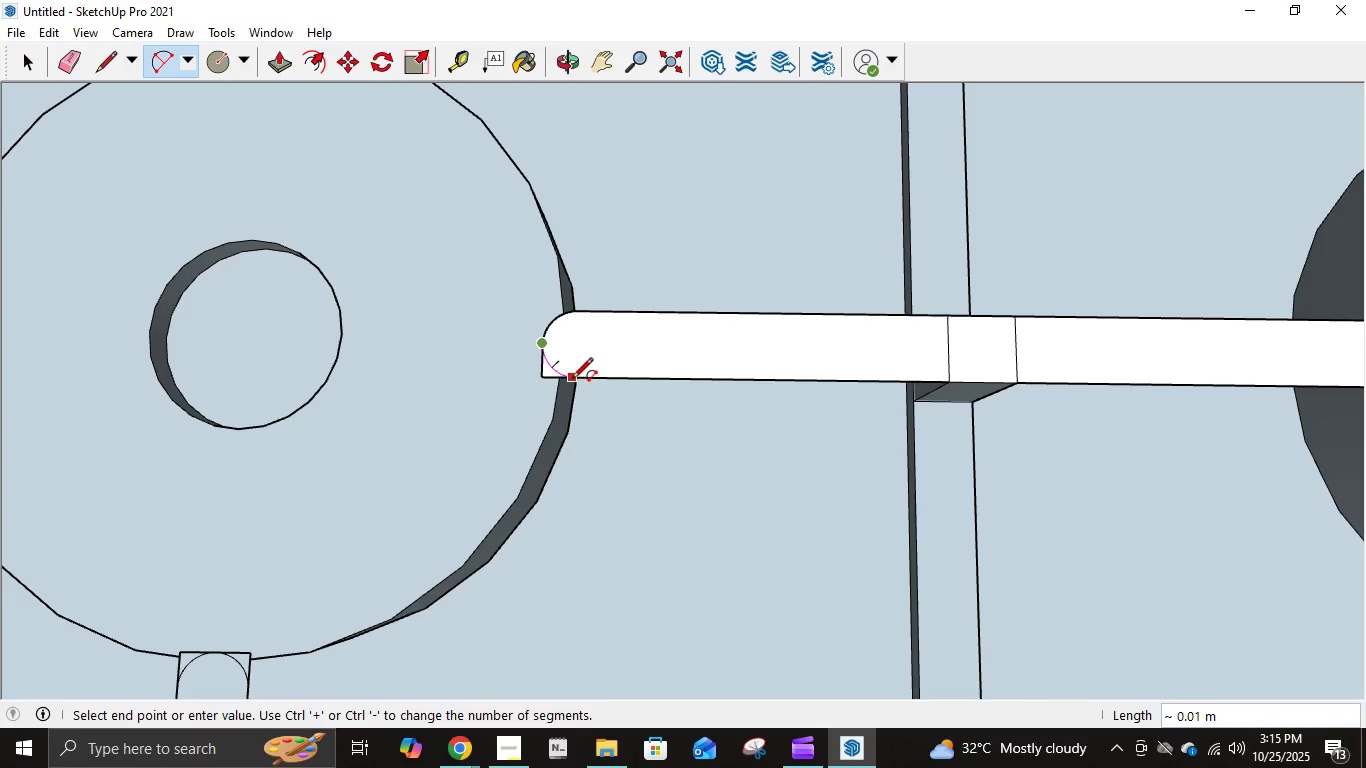 
double_click([572, 380])
 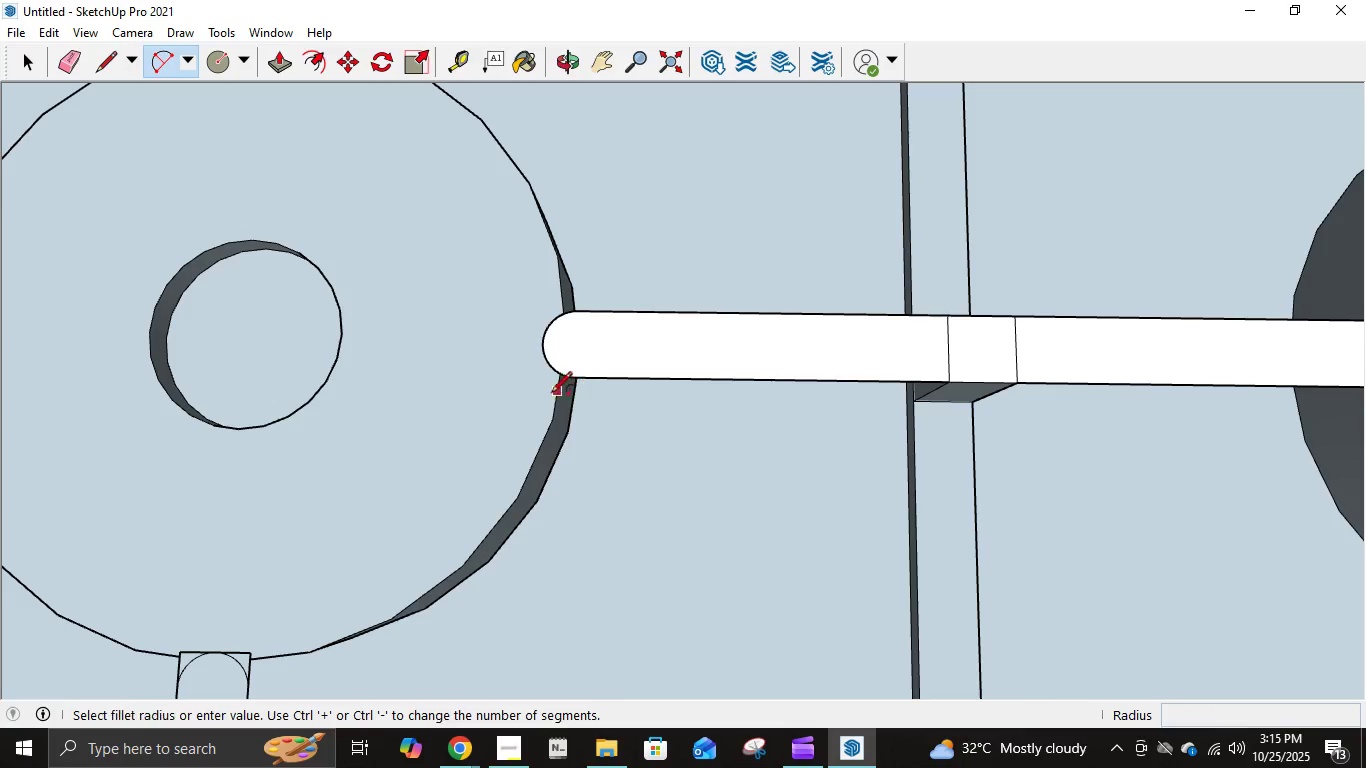 
scroll: coordinate [509, 420], scroll_direction: down, amount: 7.0
 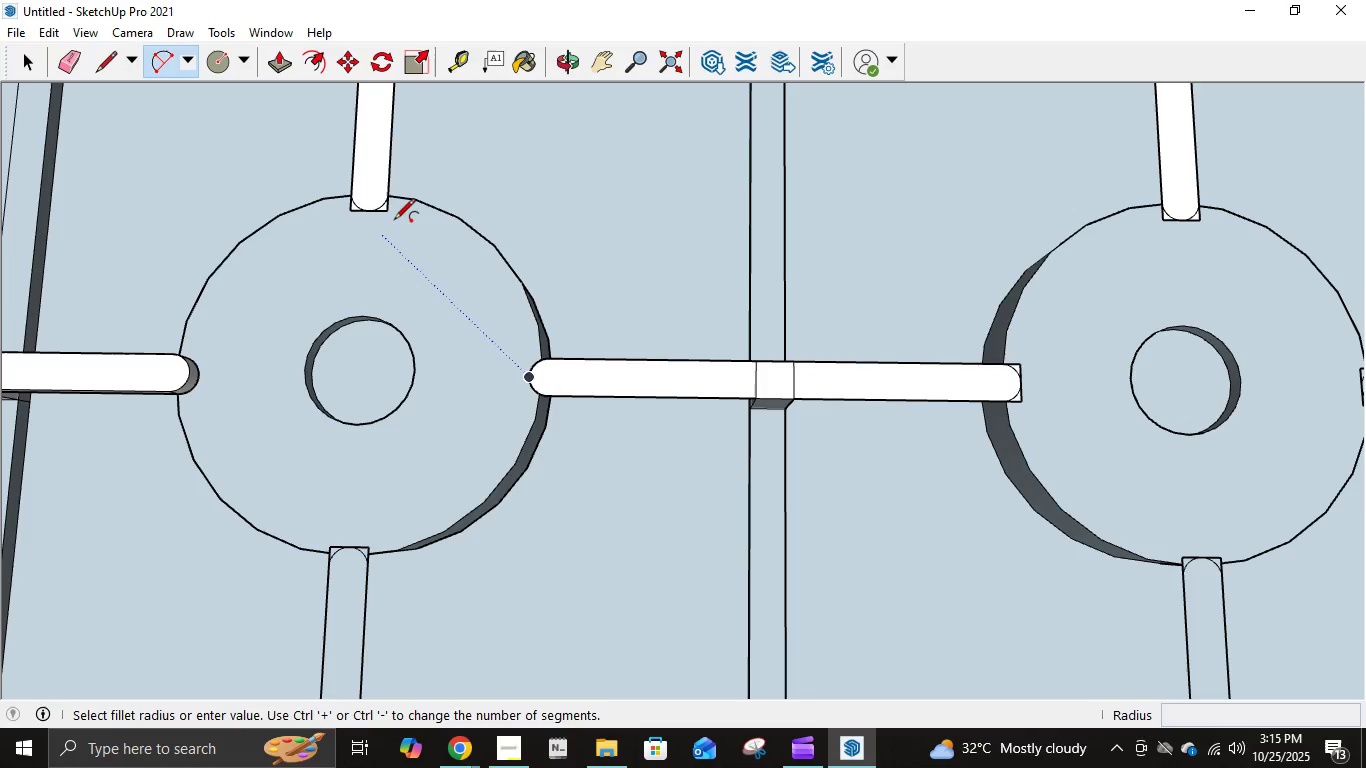 
key(E)
 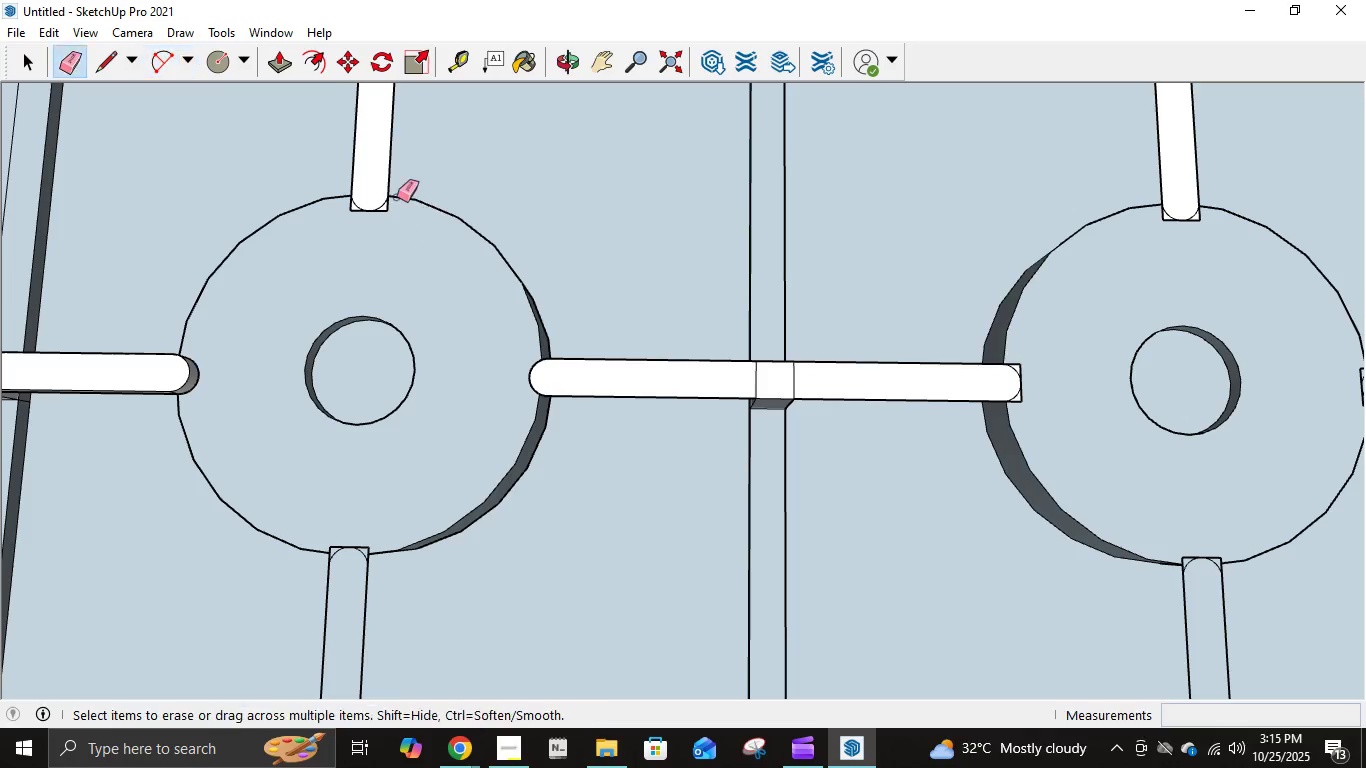 
scroll: coordinate [397, 200], scroll_direction: up, amount: 7.0
 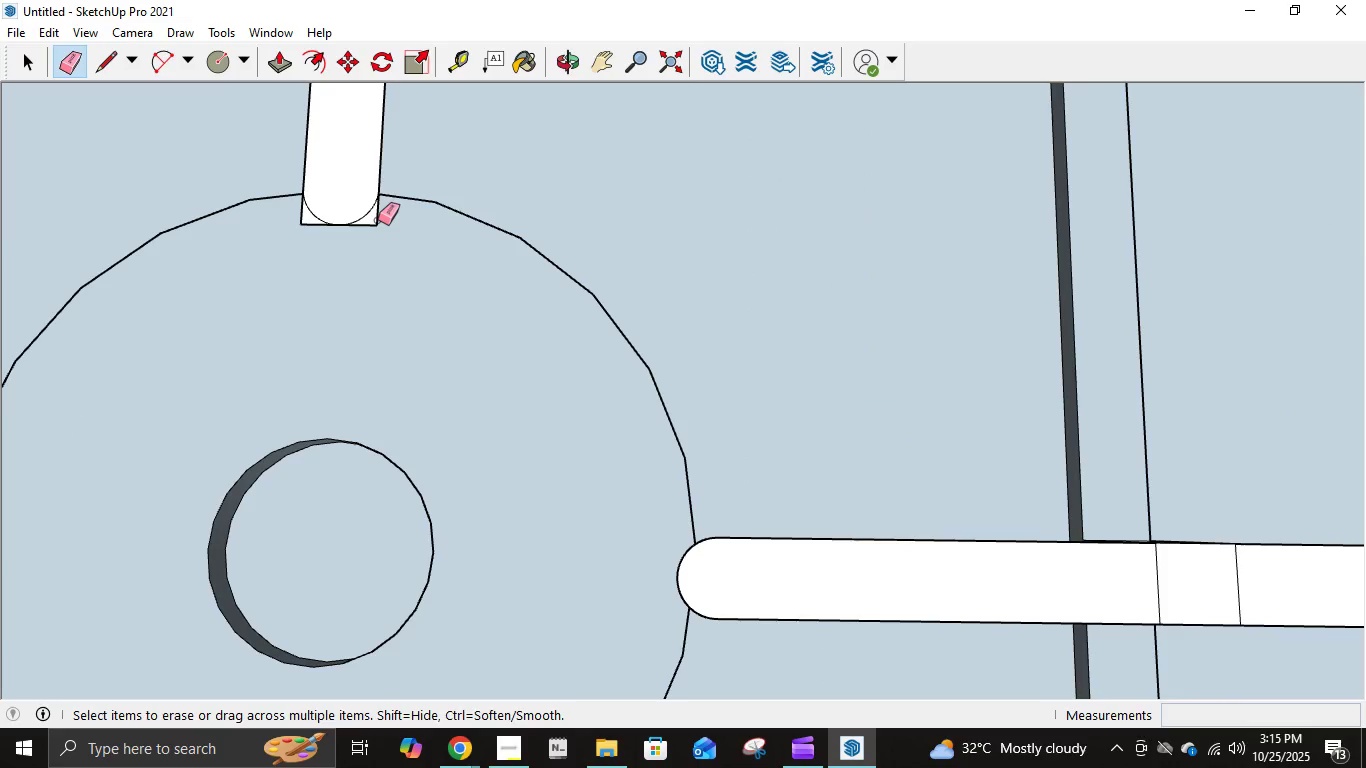 
left_click([378, 220])
 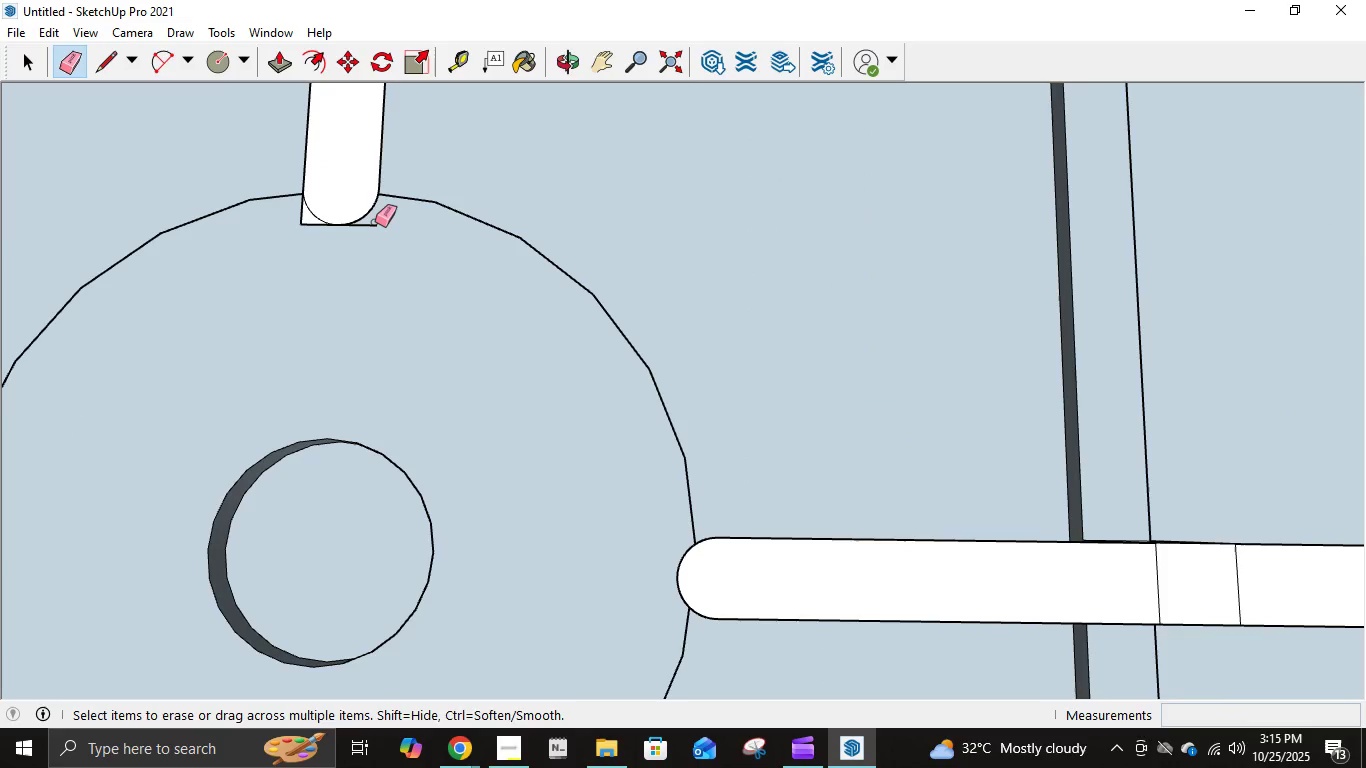 
double_click([376, 222])
 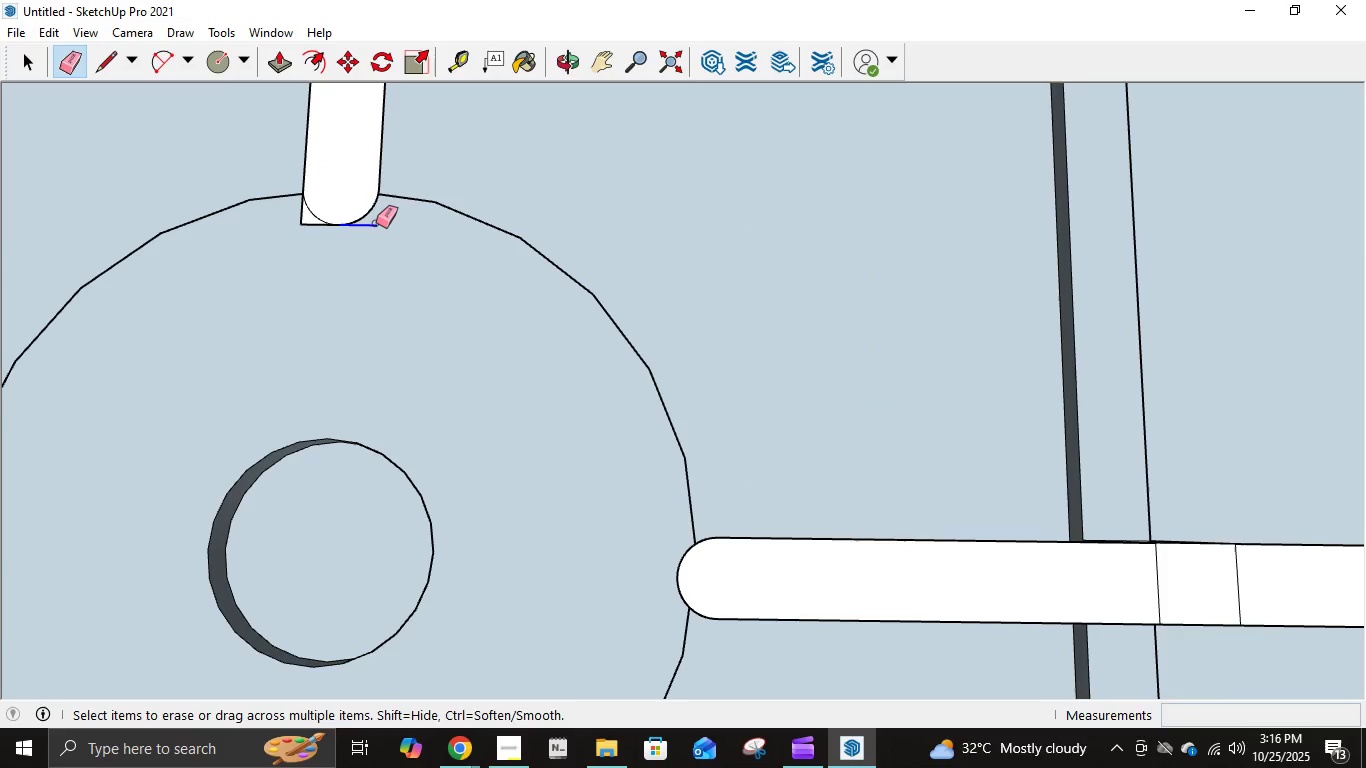 
left_click([376, 223])
 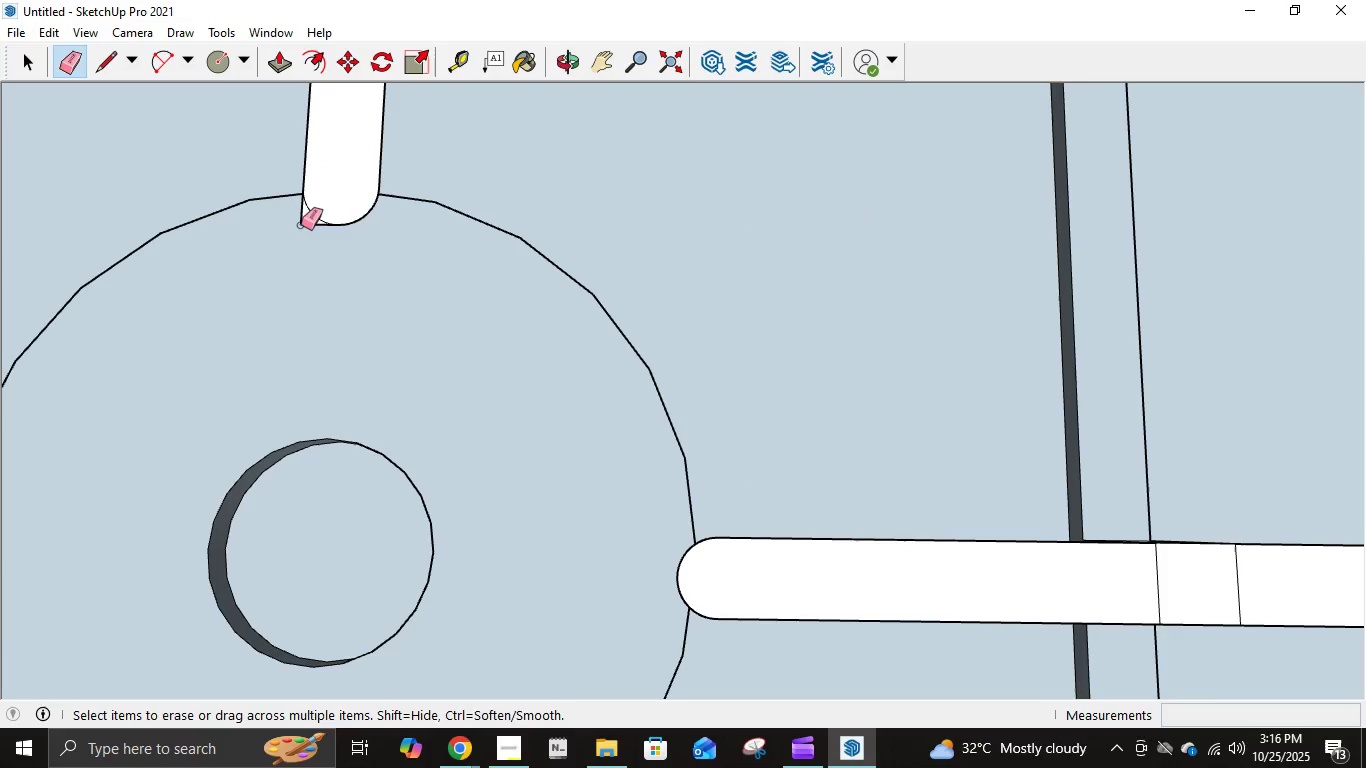 
left_click([302, 222])
 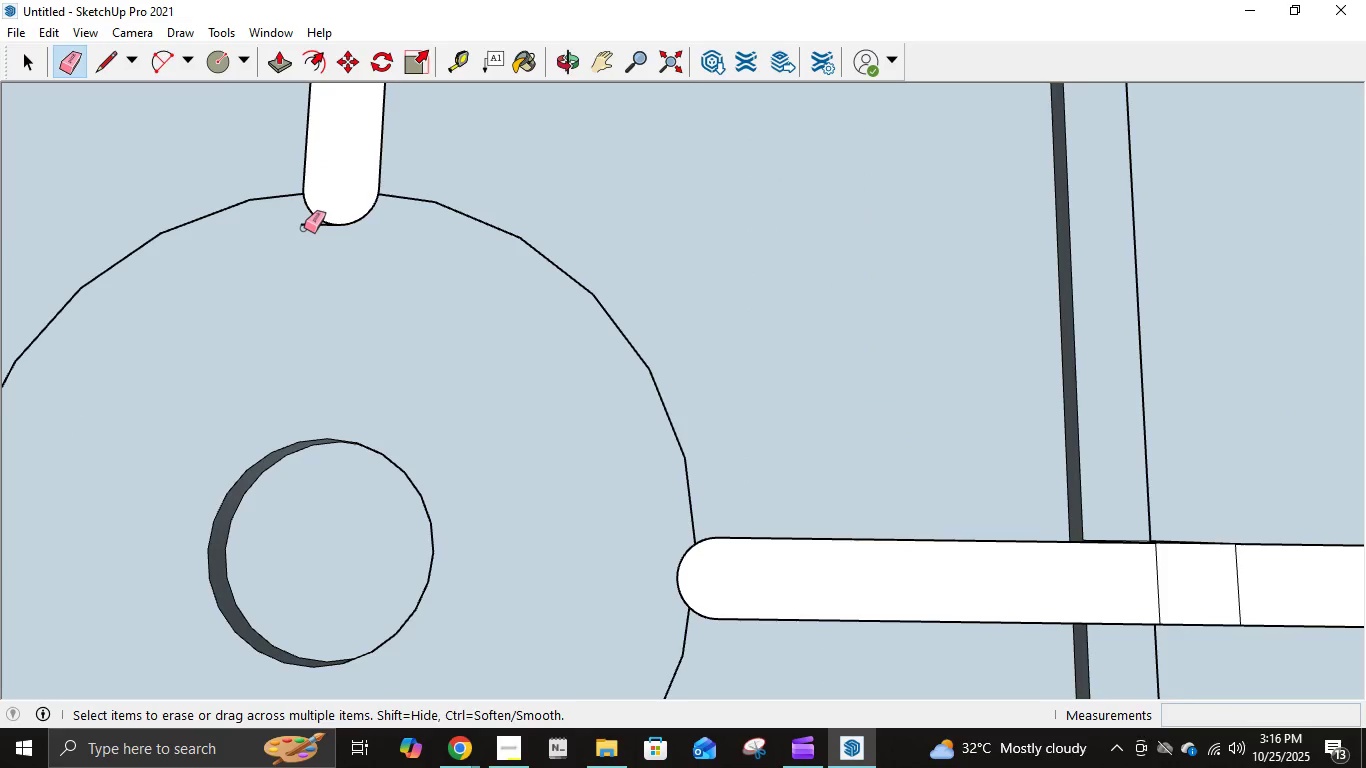 
left_click([304, 228])
 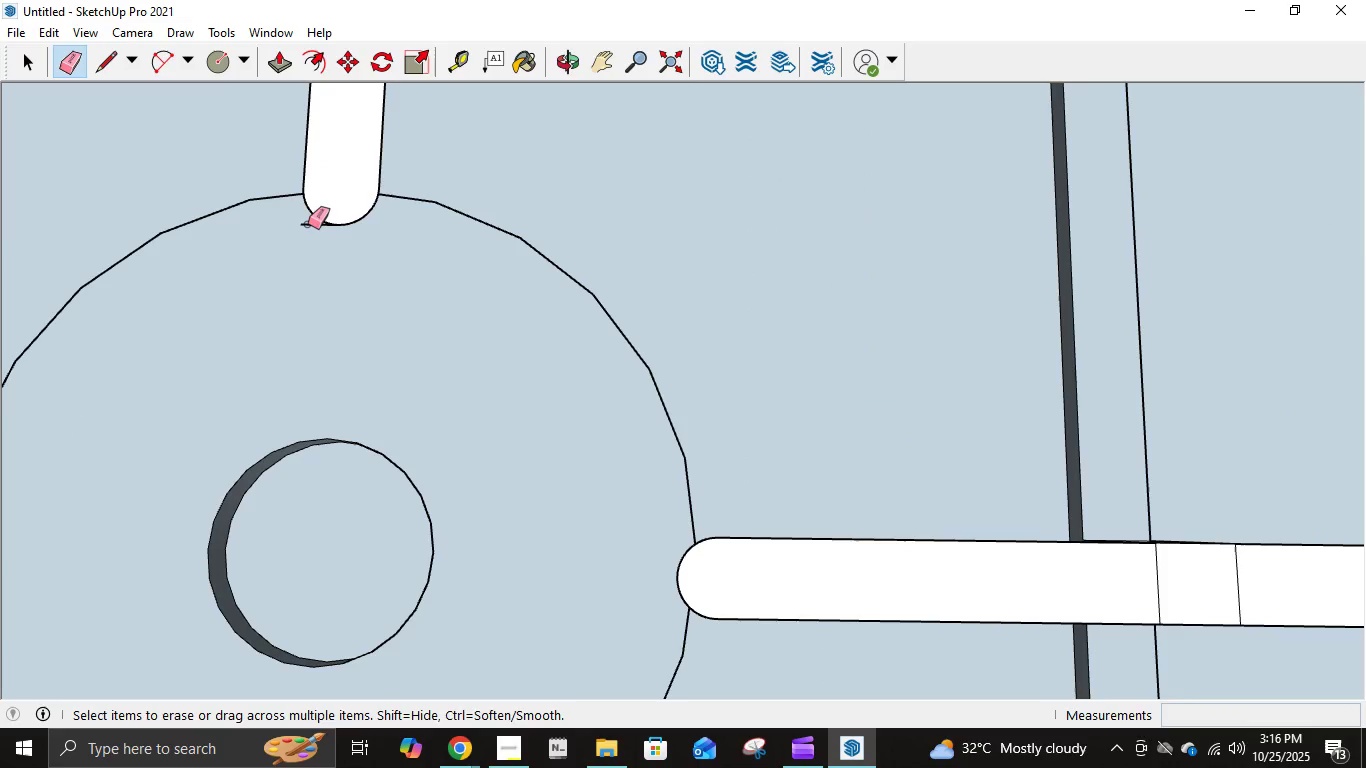 
left_click([308, 224])
 